 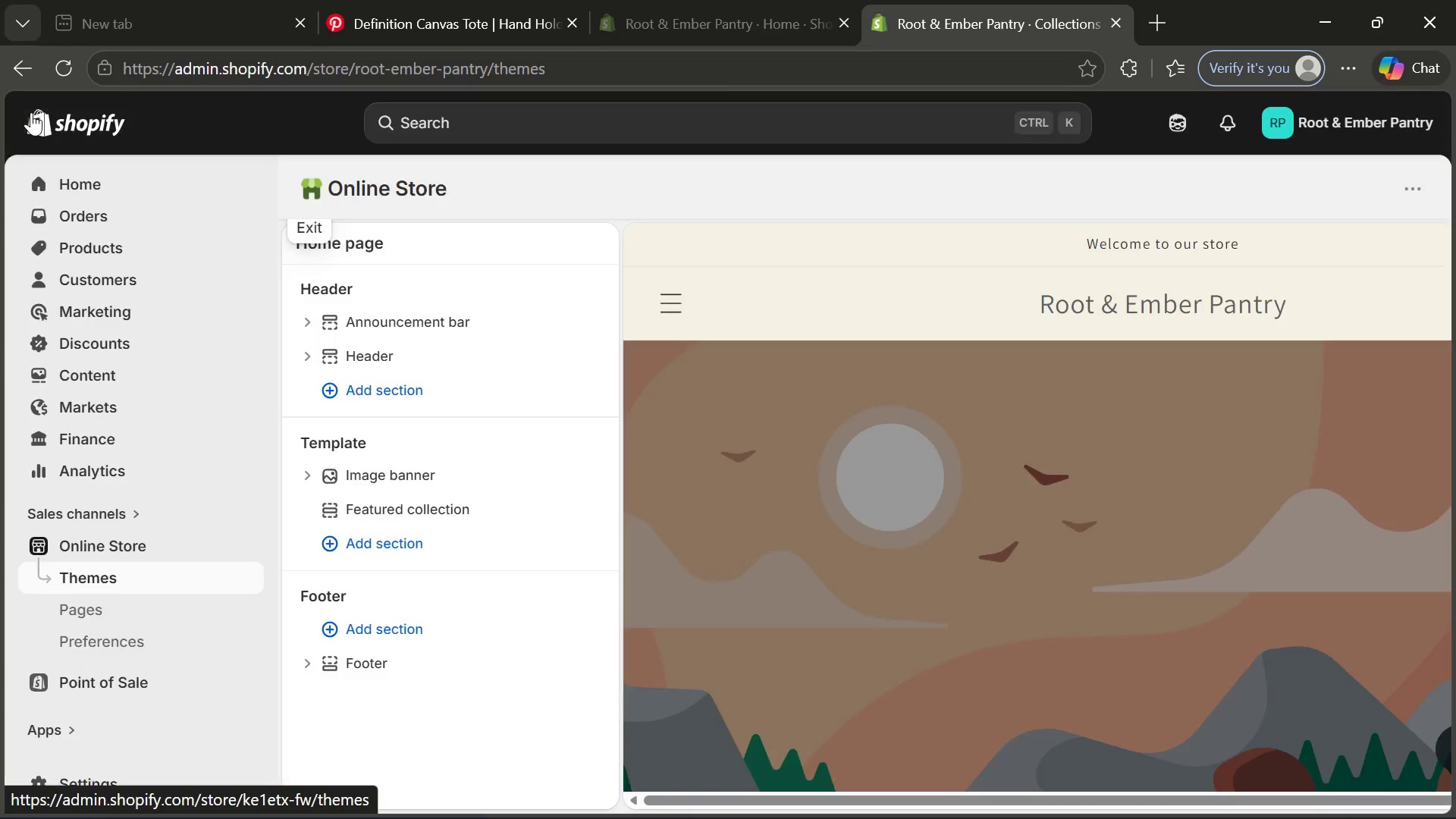 
left_click([124, 611])
 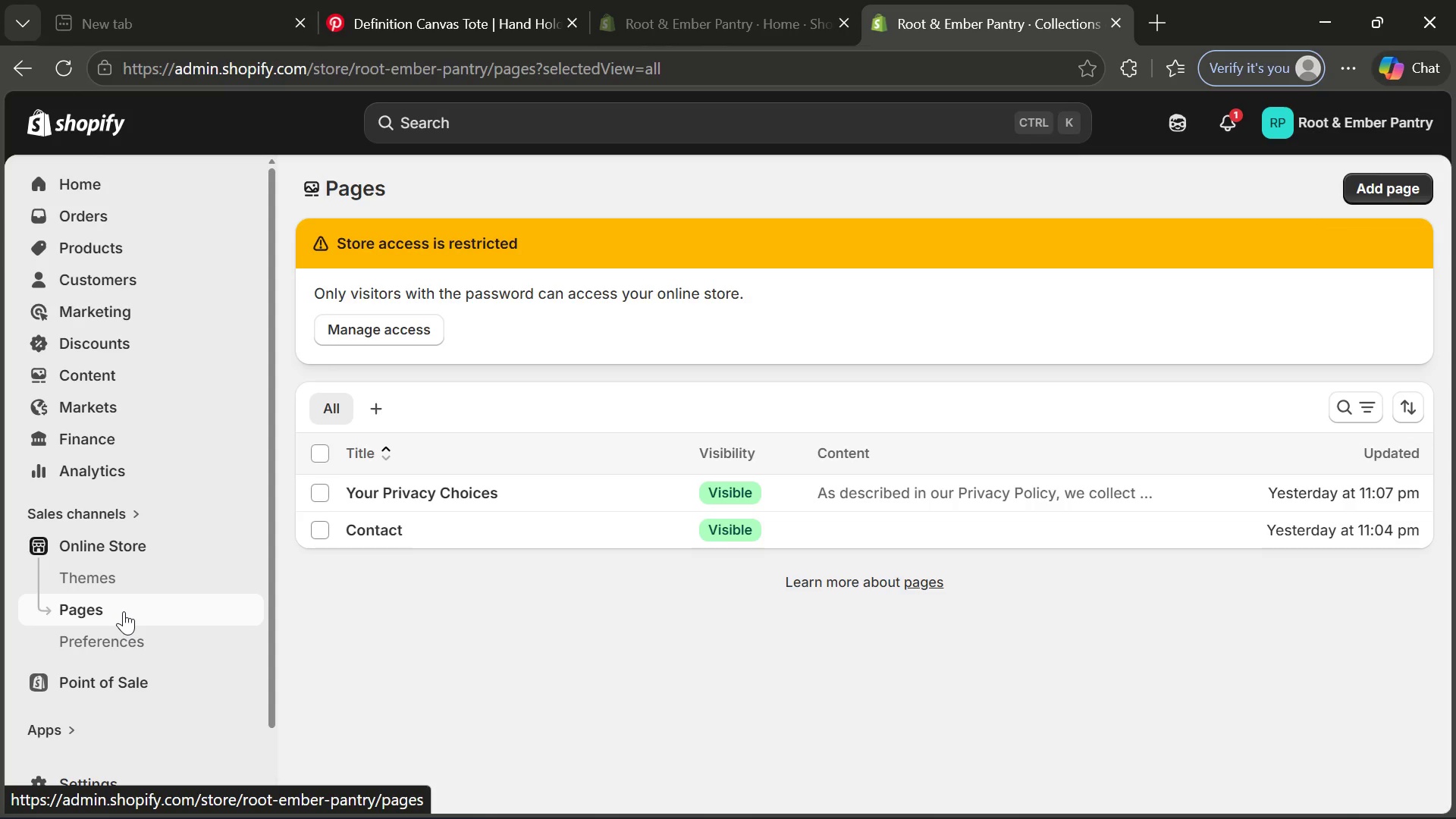 
wait(22.72)
 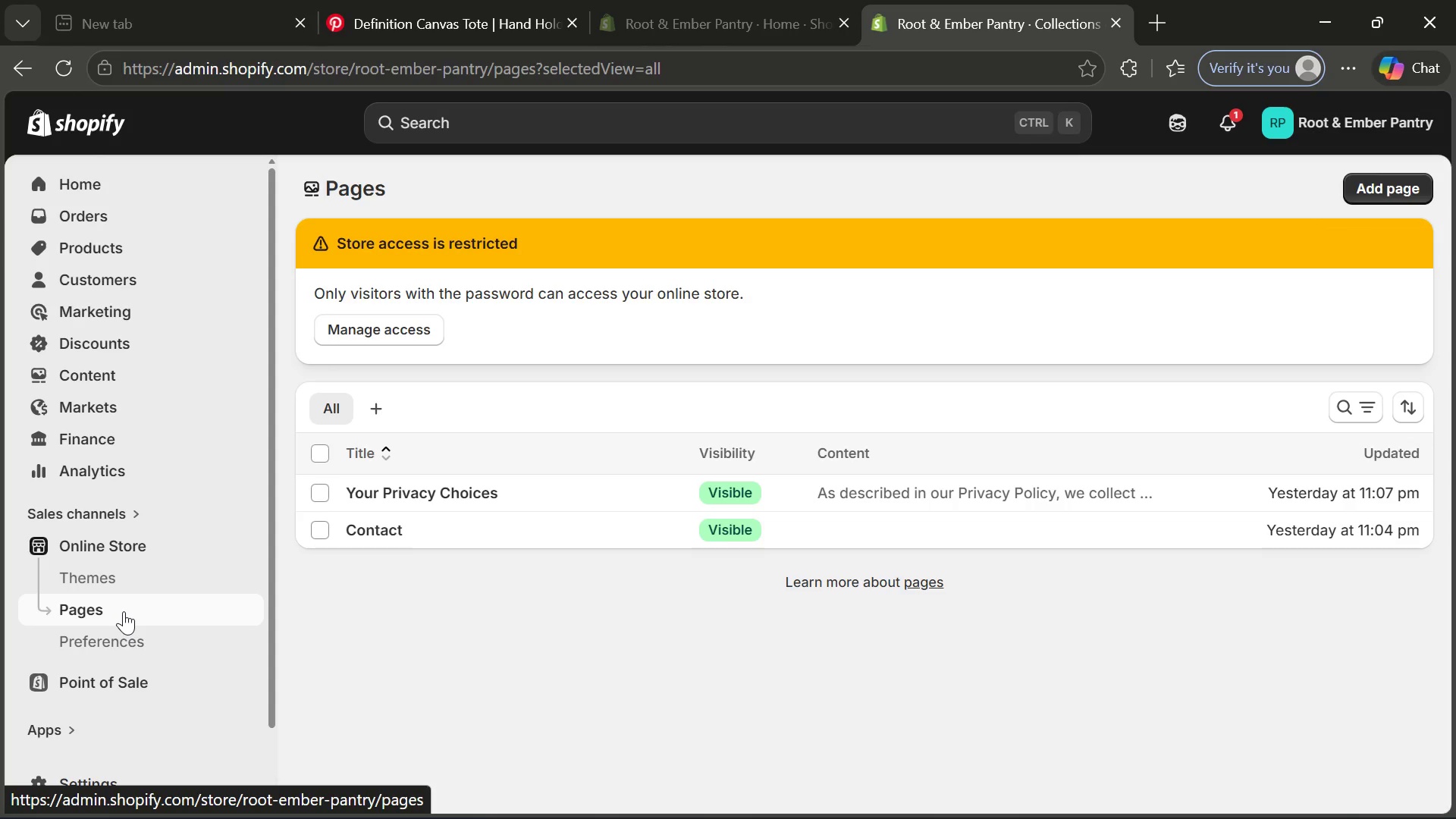 
left_click([1382, 184])
 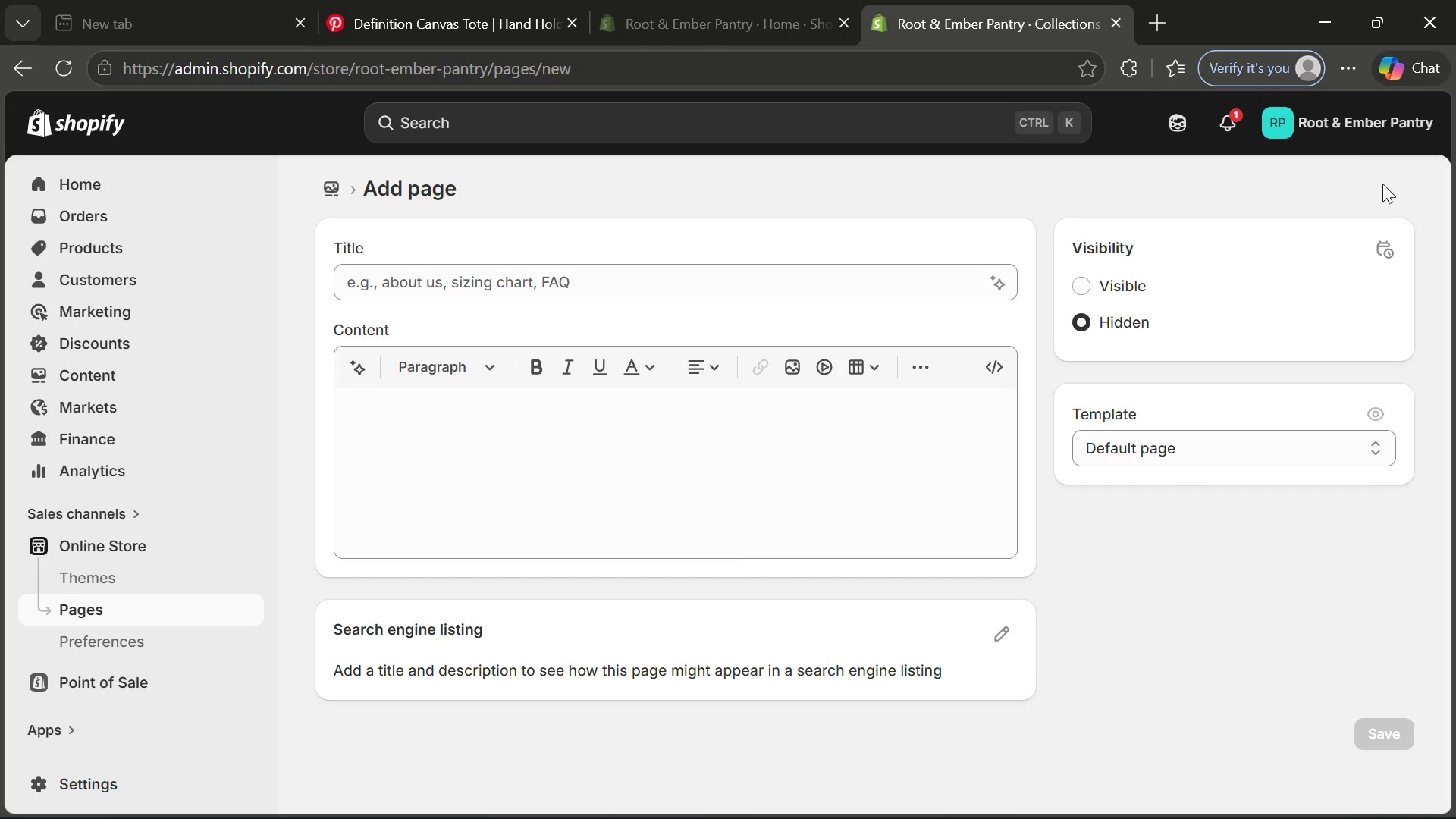 
wait(7.17)
 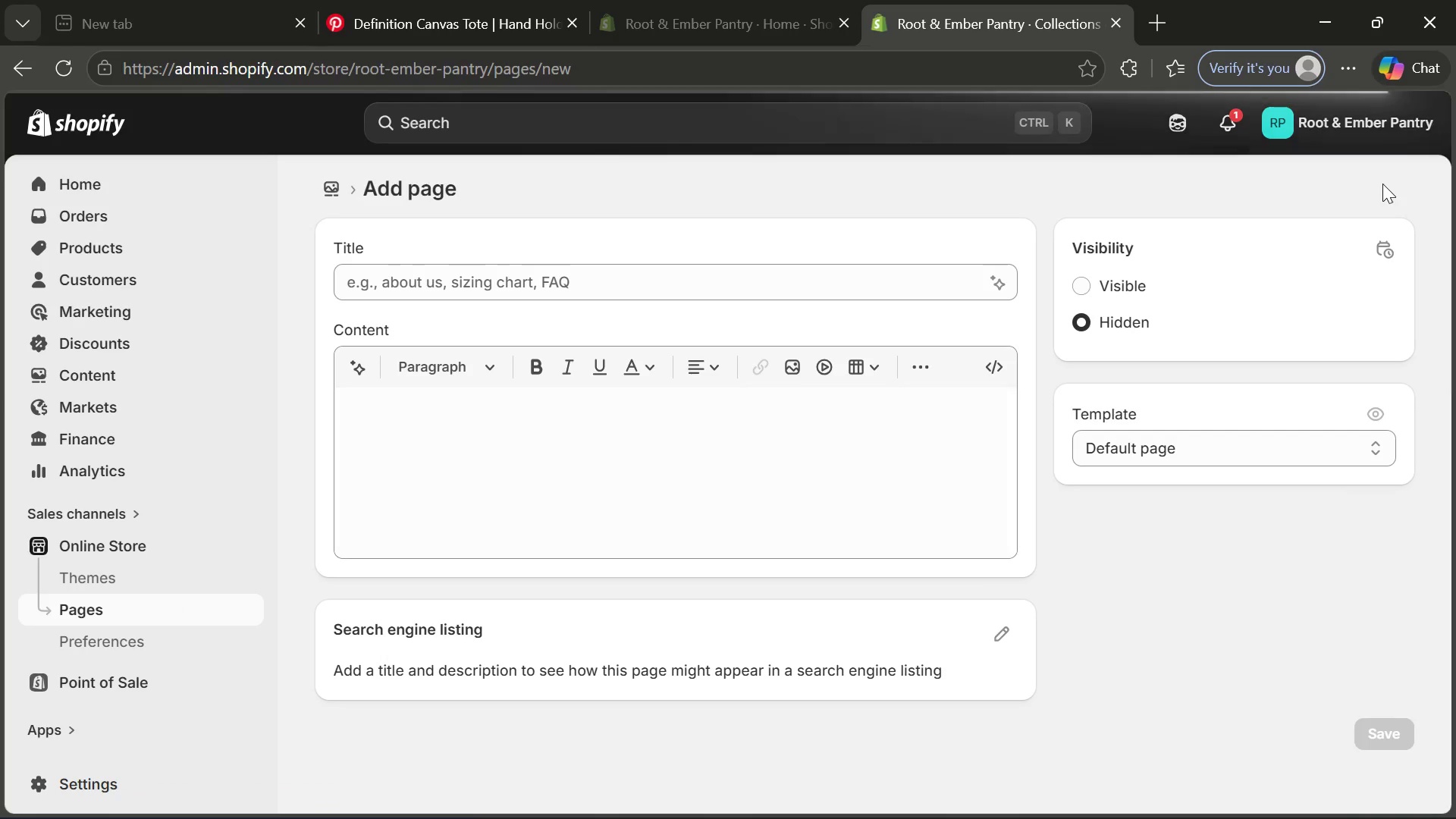 
left_click([667, 286])
 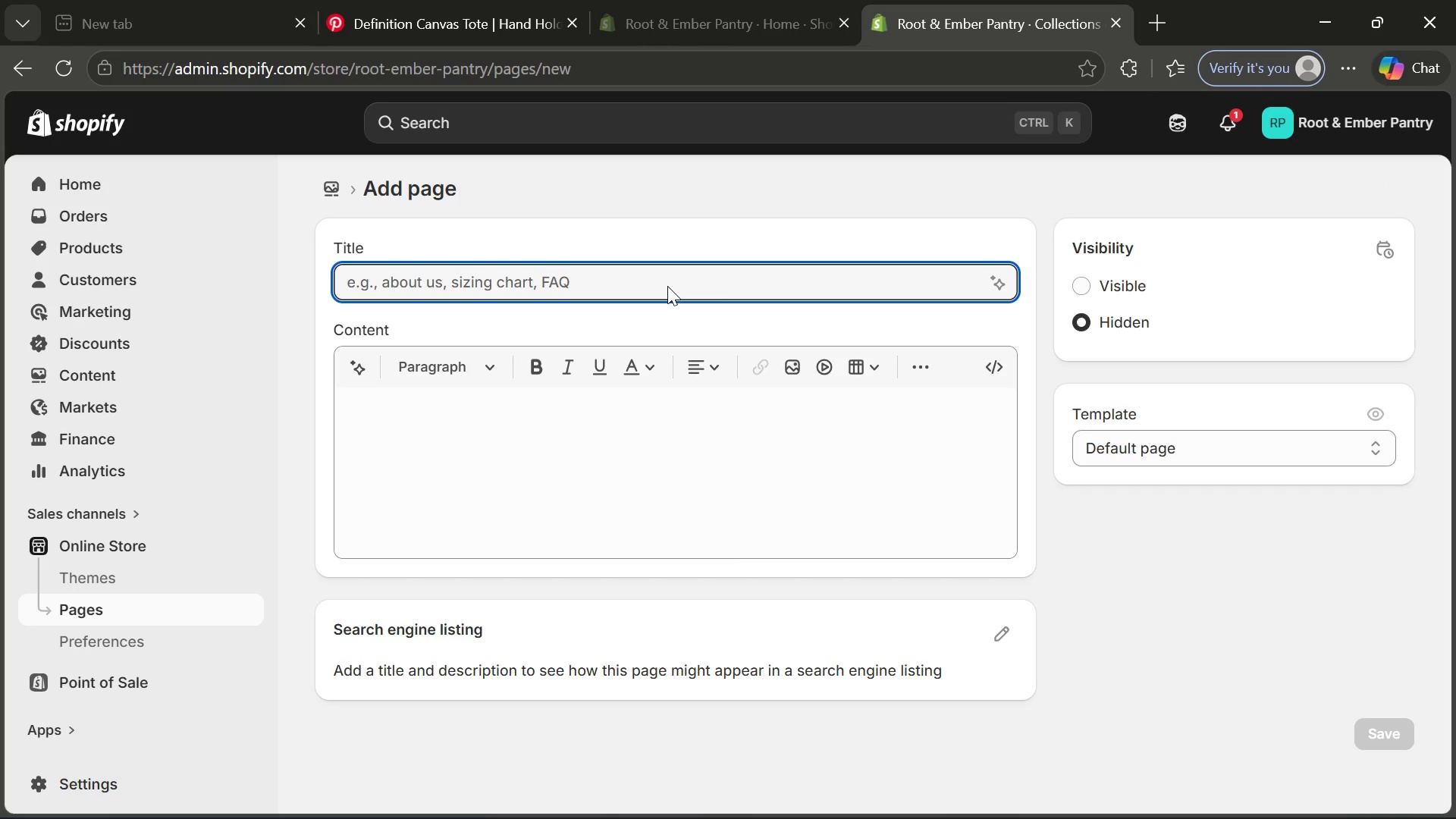 
type(Farm-to-Table Story)
 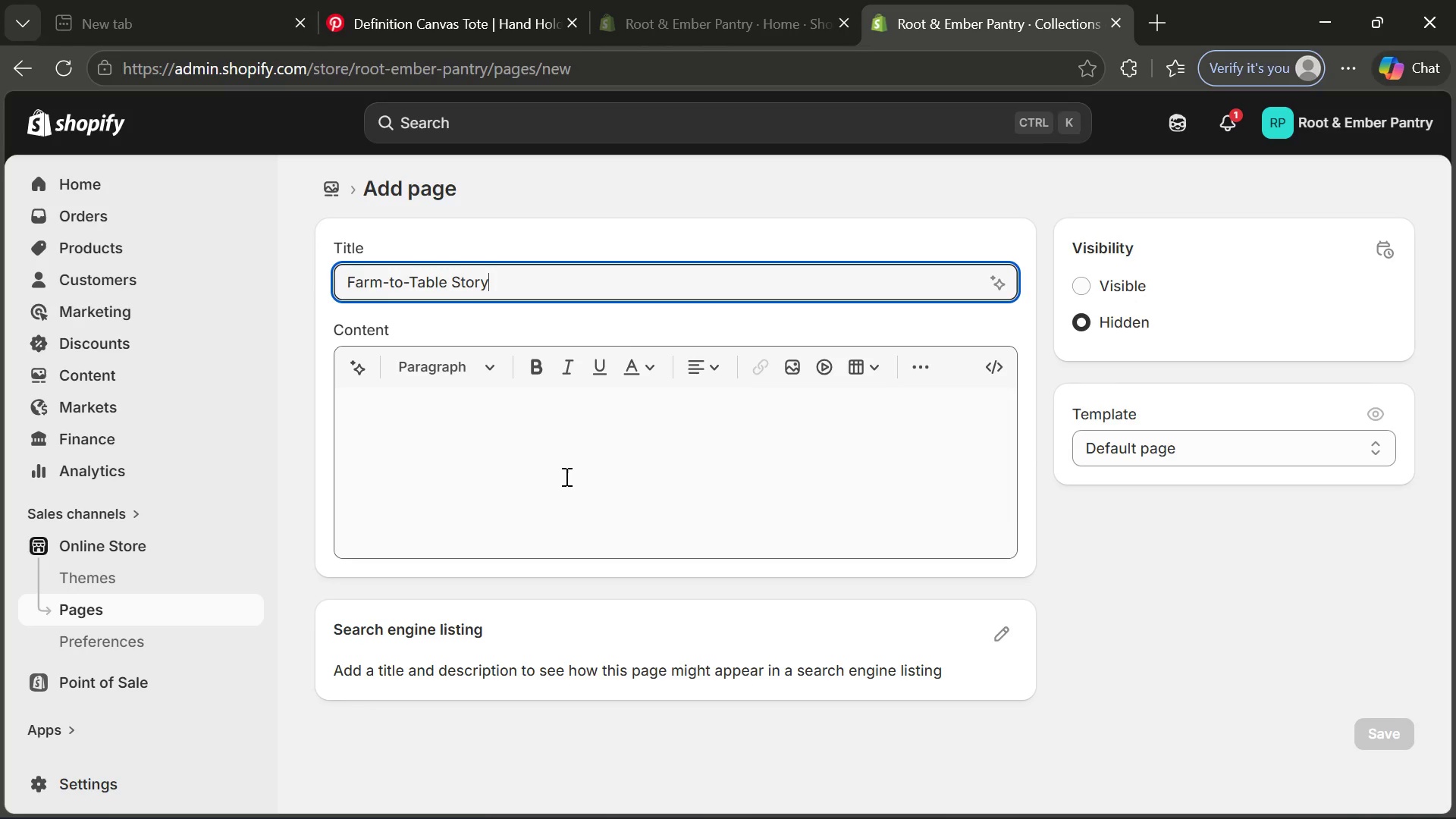 
left_click([565, 476])
 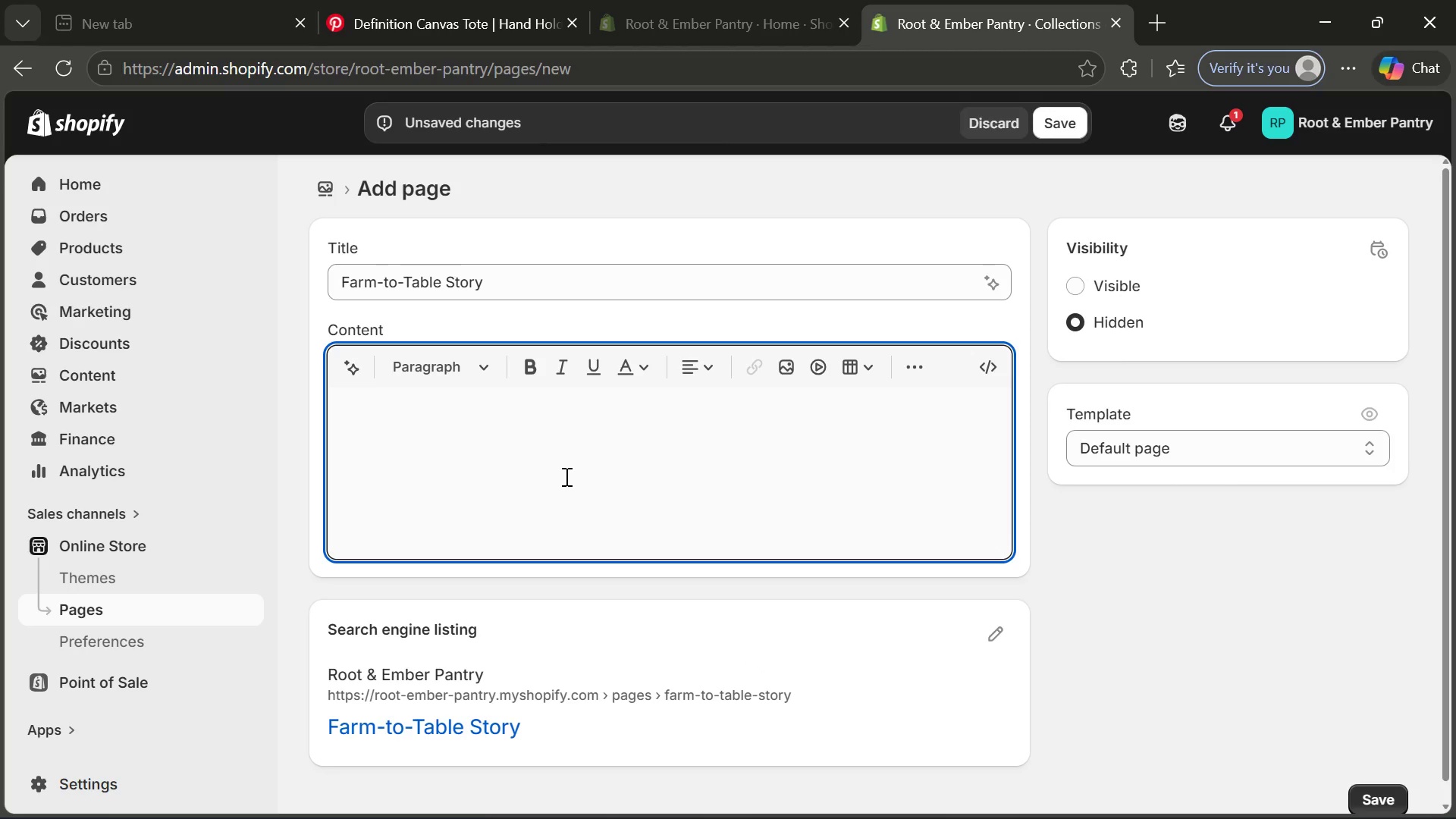 
type(Root & Ember Panr)
key(Backspace)
type(trt)
key(Backspace)
type(y ba)
key(Backspace)
type(egn)
key(Backspace)
type(aa)
key(Backspace)
type(n as a countryside bistro mbuilt on simple principles:)
 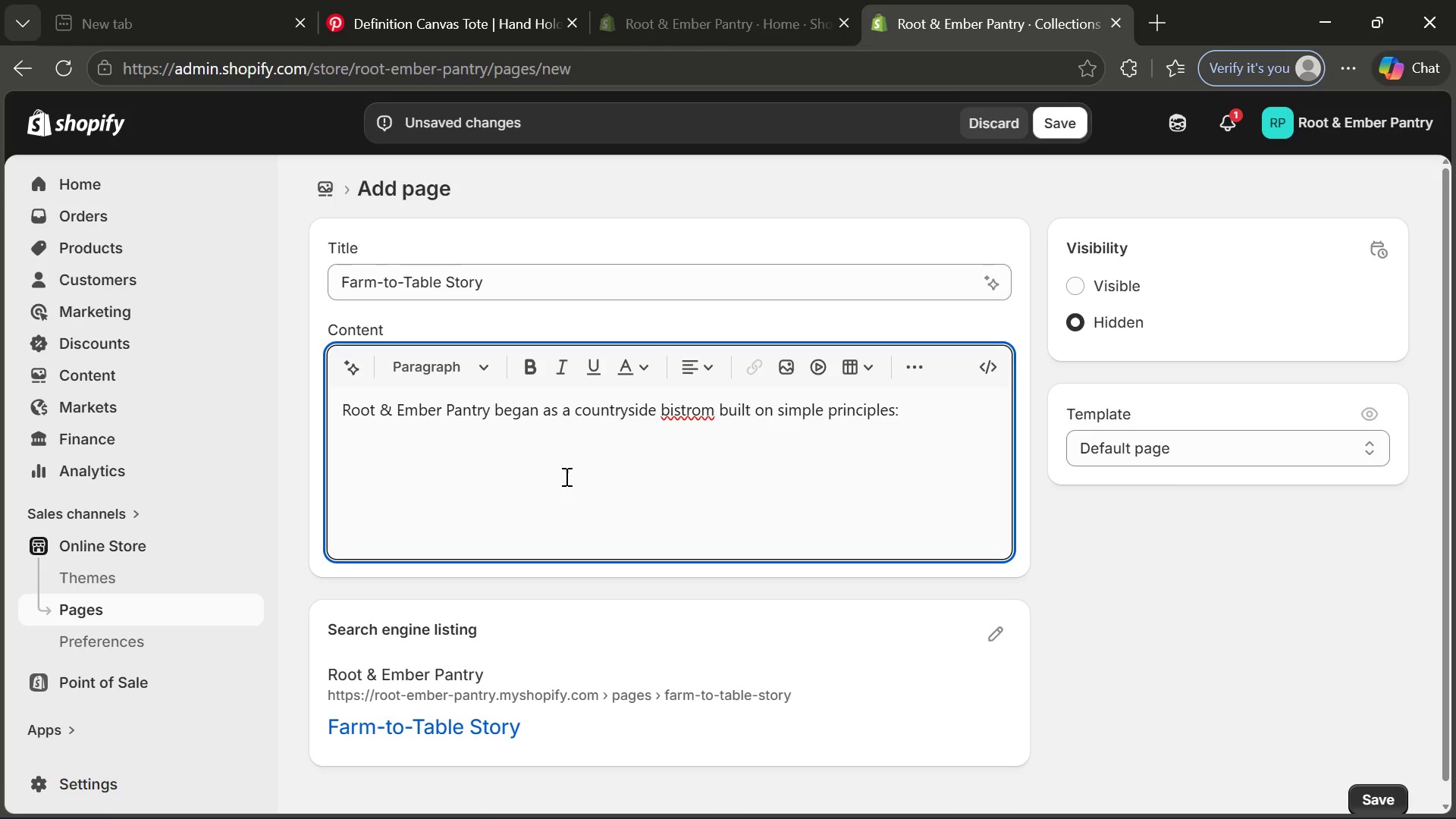 
left_click([718, 415])
 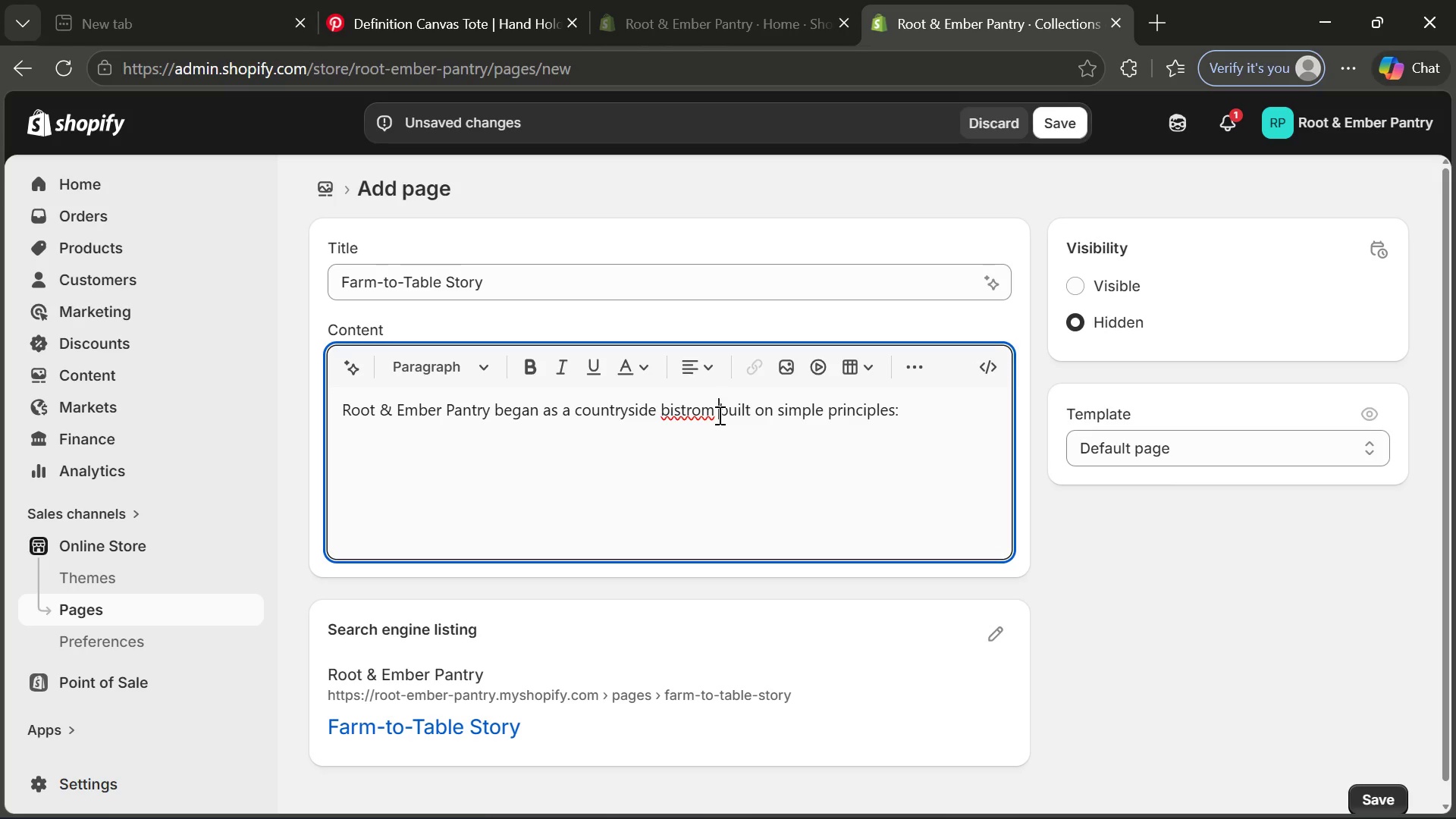 
key(ArrowLeft)
 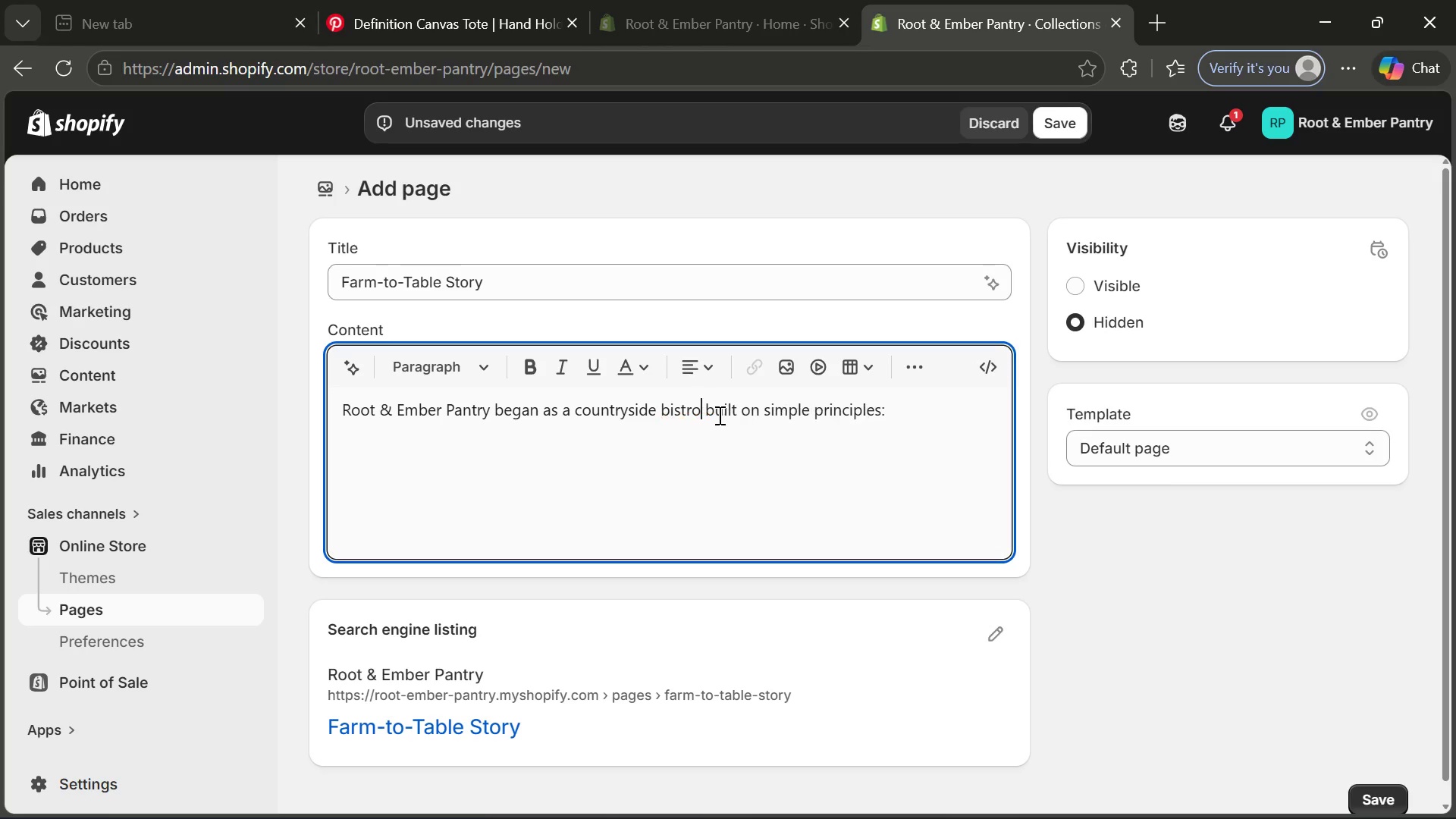 
key(Backspace)
 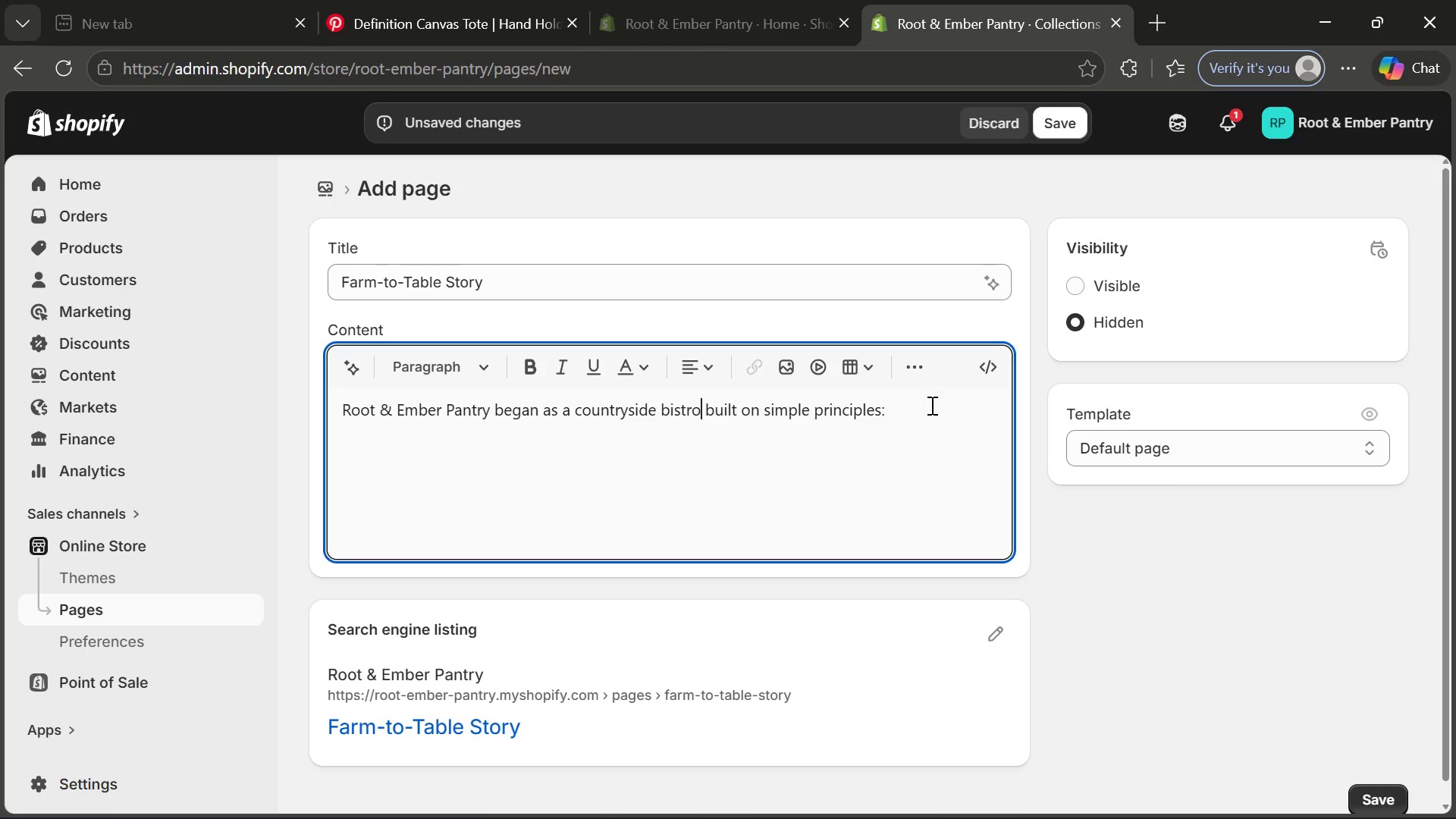 
left_click([930, 405])
 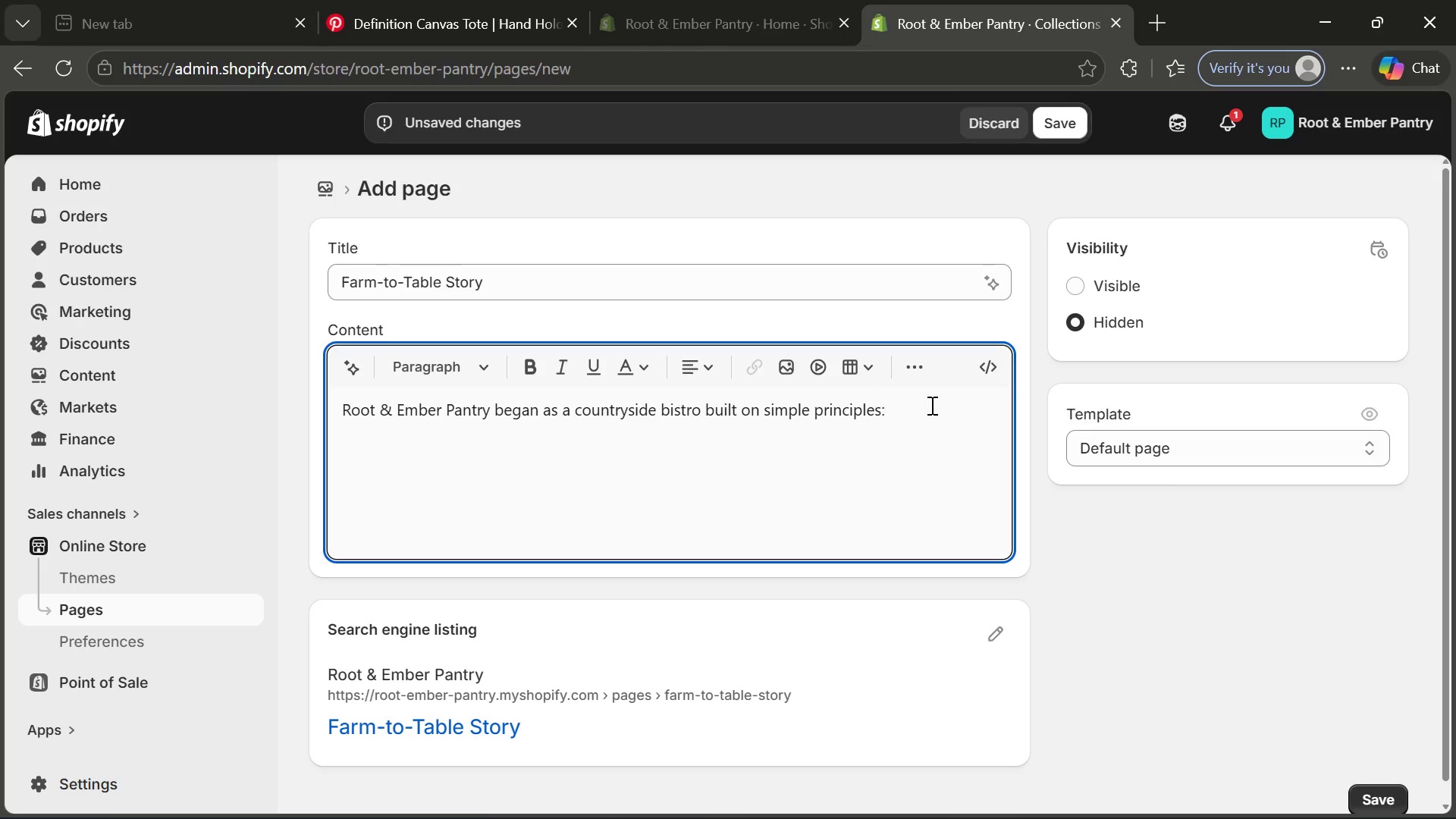 
type( H)
key(Backspace)
type(honest im)
key(Backspace)
type(ngrie)
 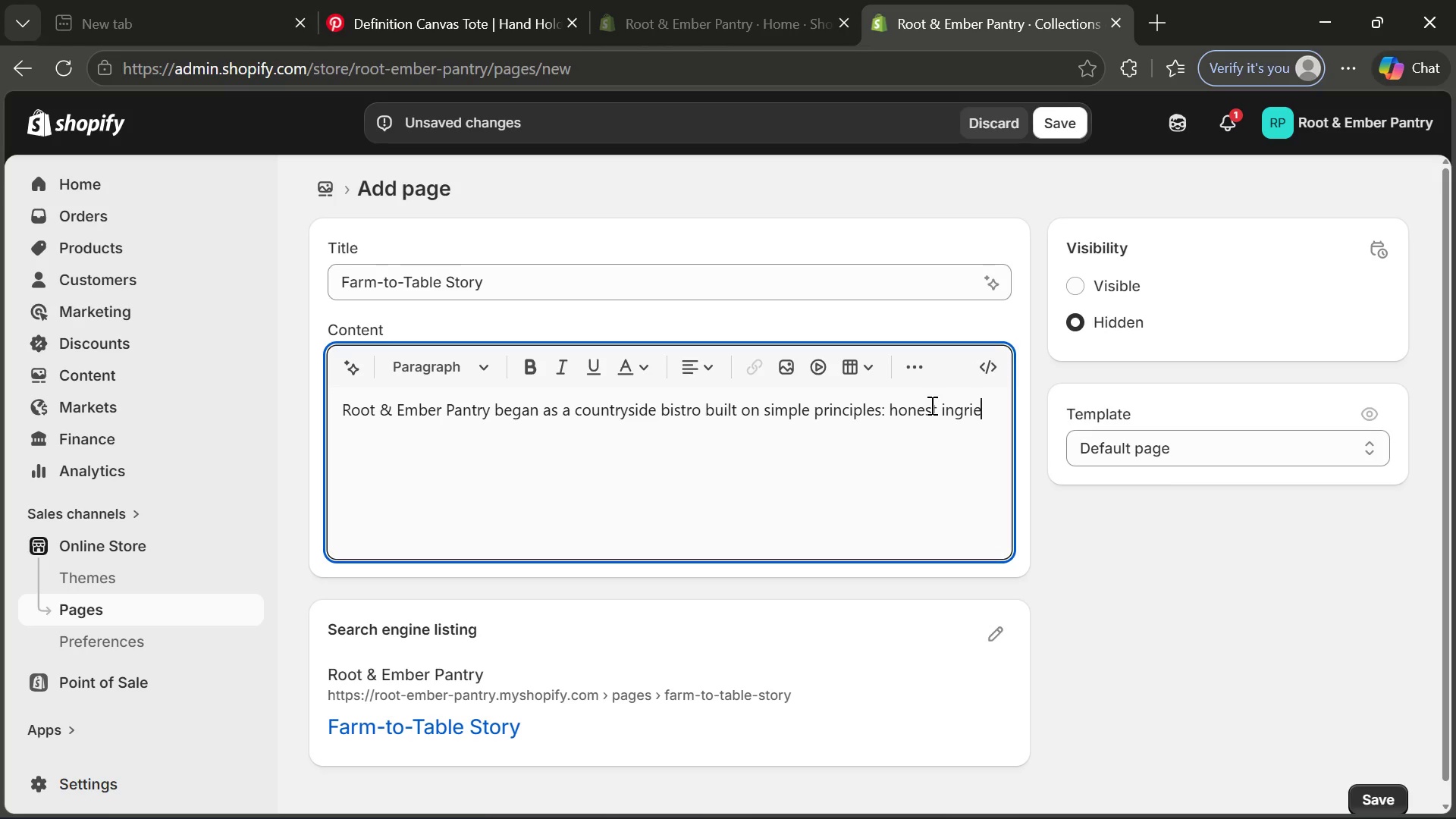 
key(Backspace)
type(dients, slow)
 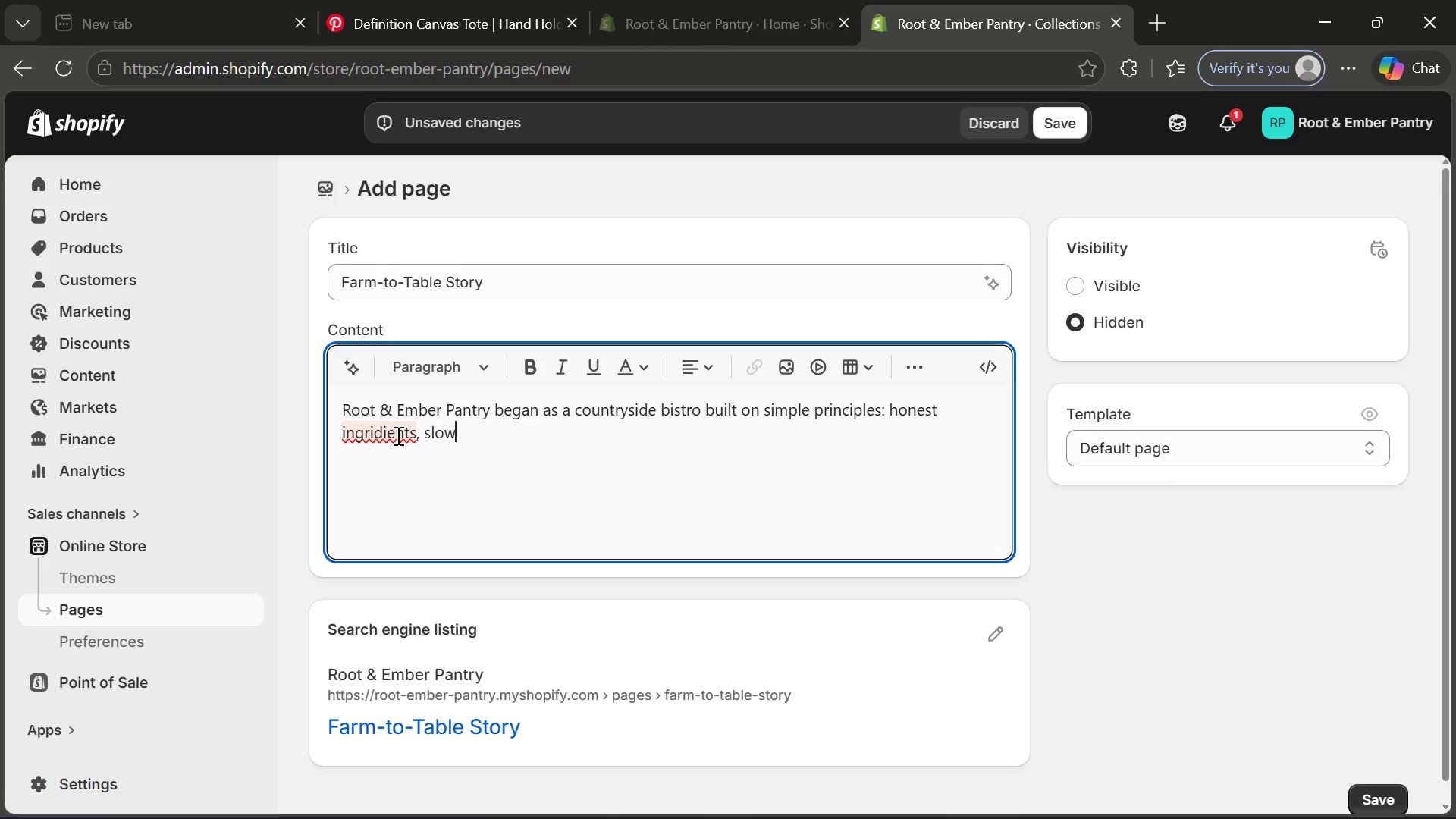 
left_click([375, 433])
 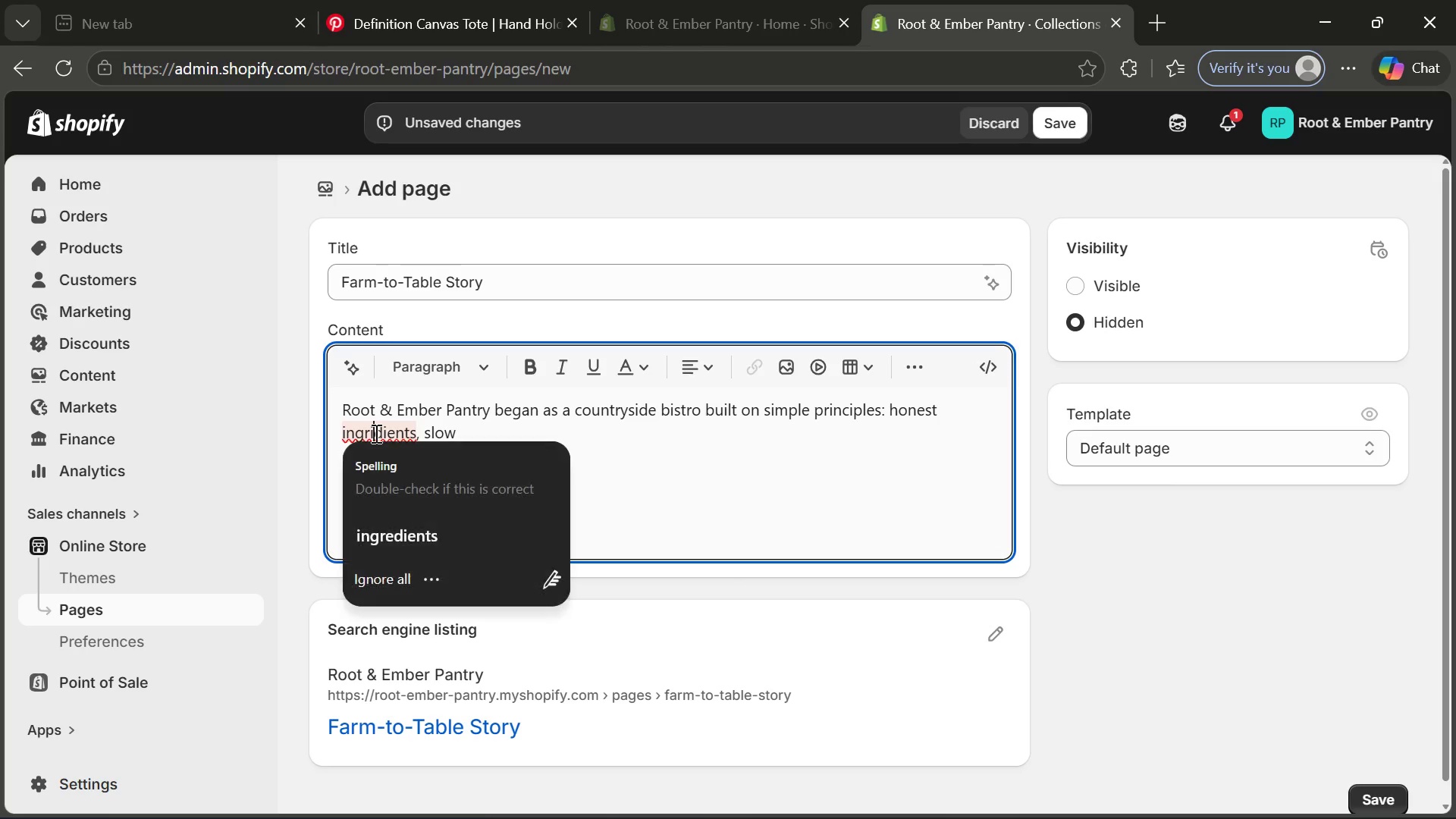 
key(Backspace)
 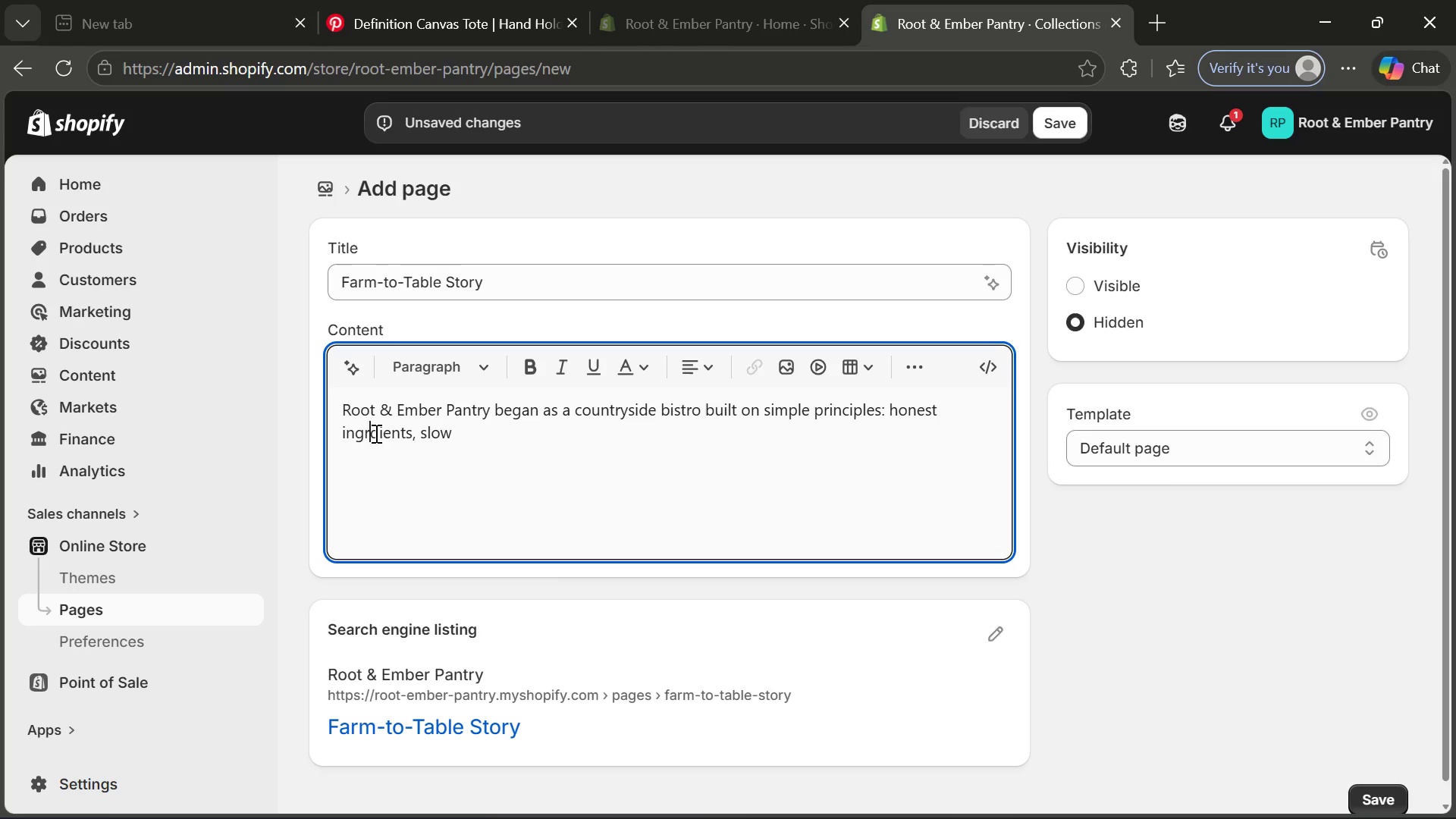 
key(E)
 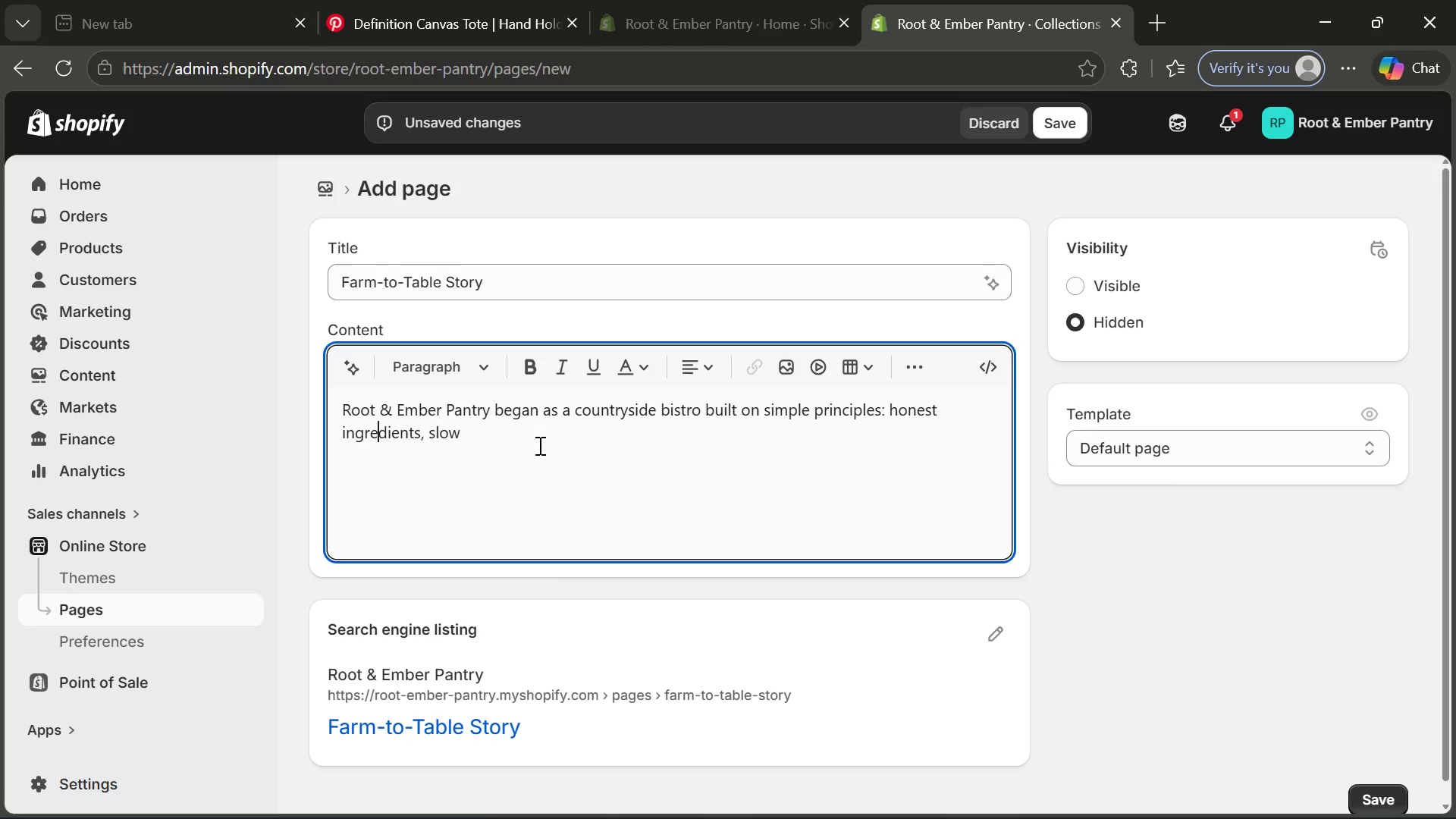 
left_click([507, 437])
 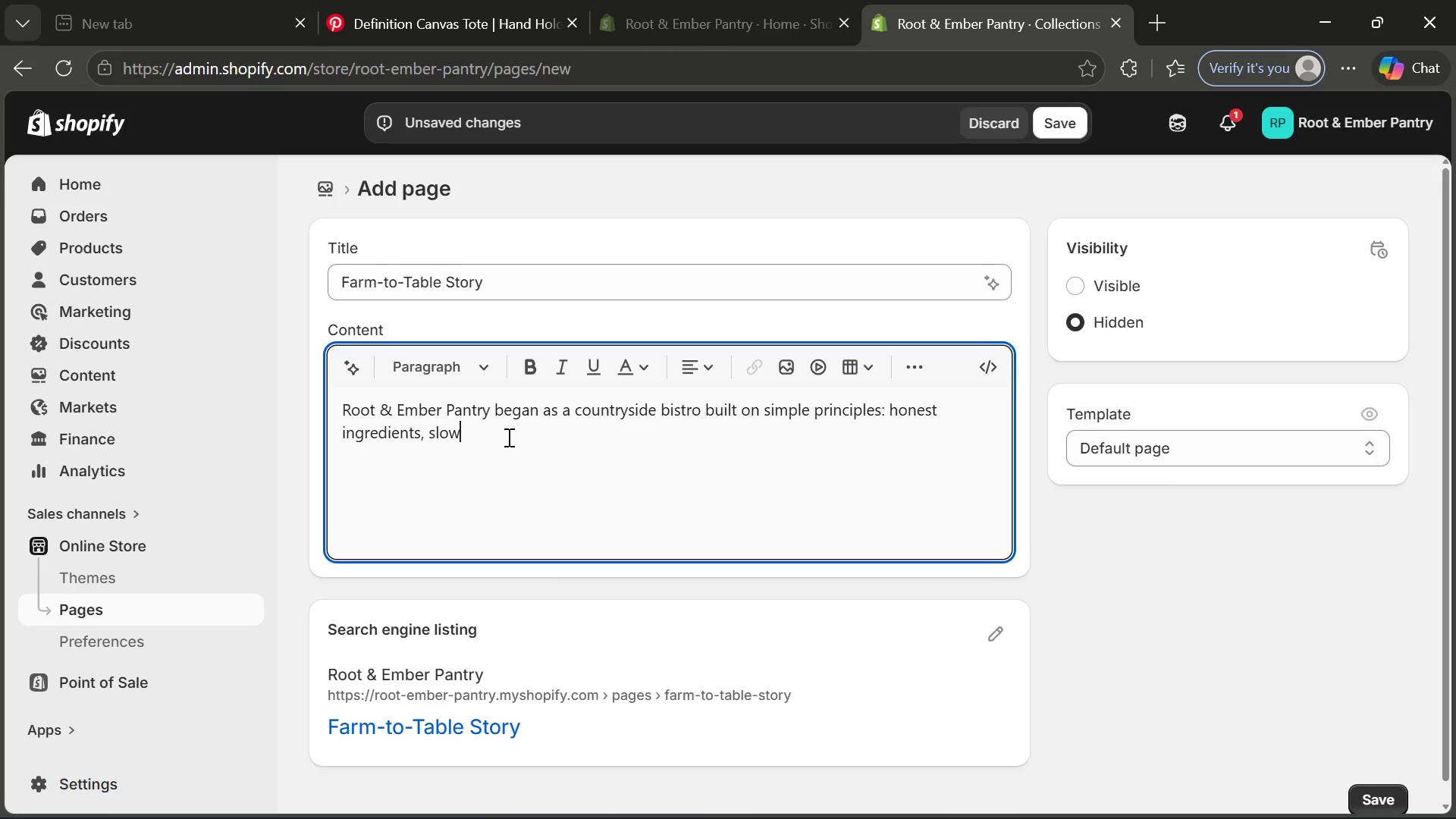 
type( cooking)
key(Tab)
type( and meaning)
key(Tab)
type( h)
key(Backspace)
type(gatj)
key(Backspace)
type(herings,)
key(Backspace)
type(.)
 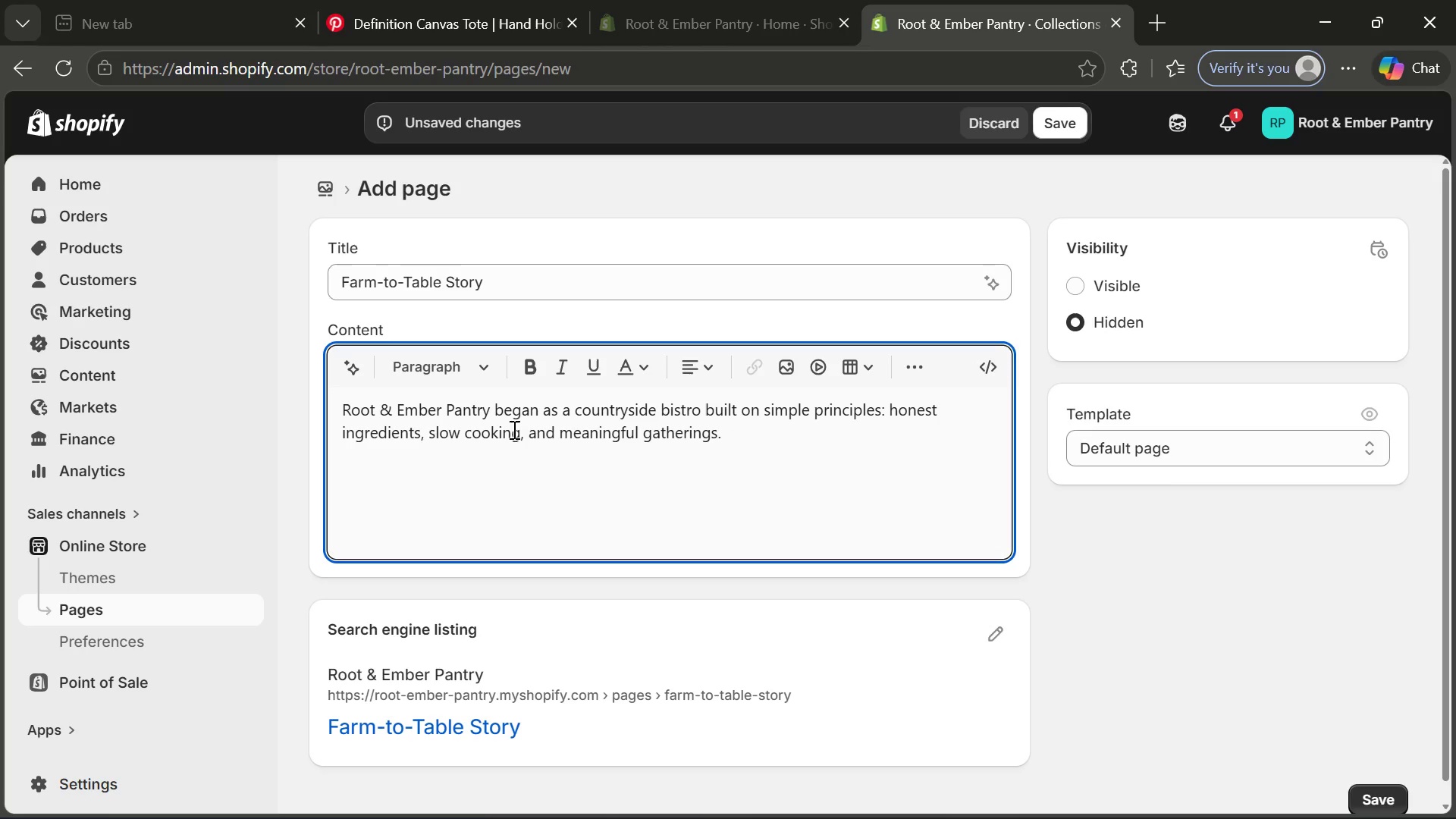 
key(Enter)
 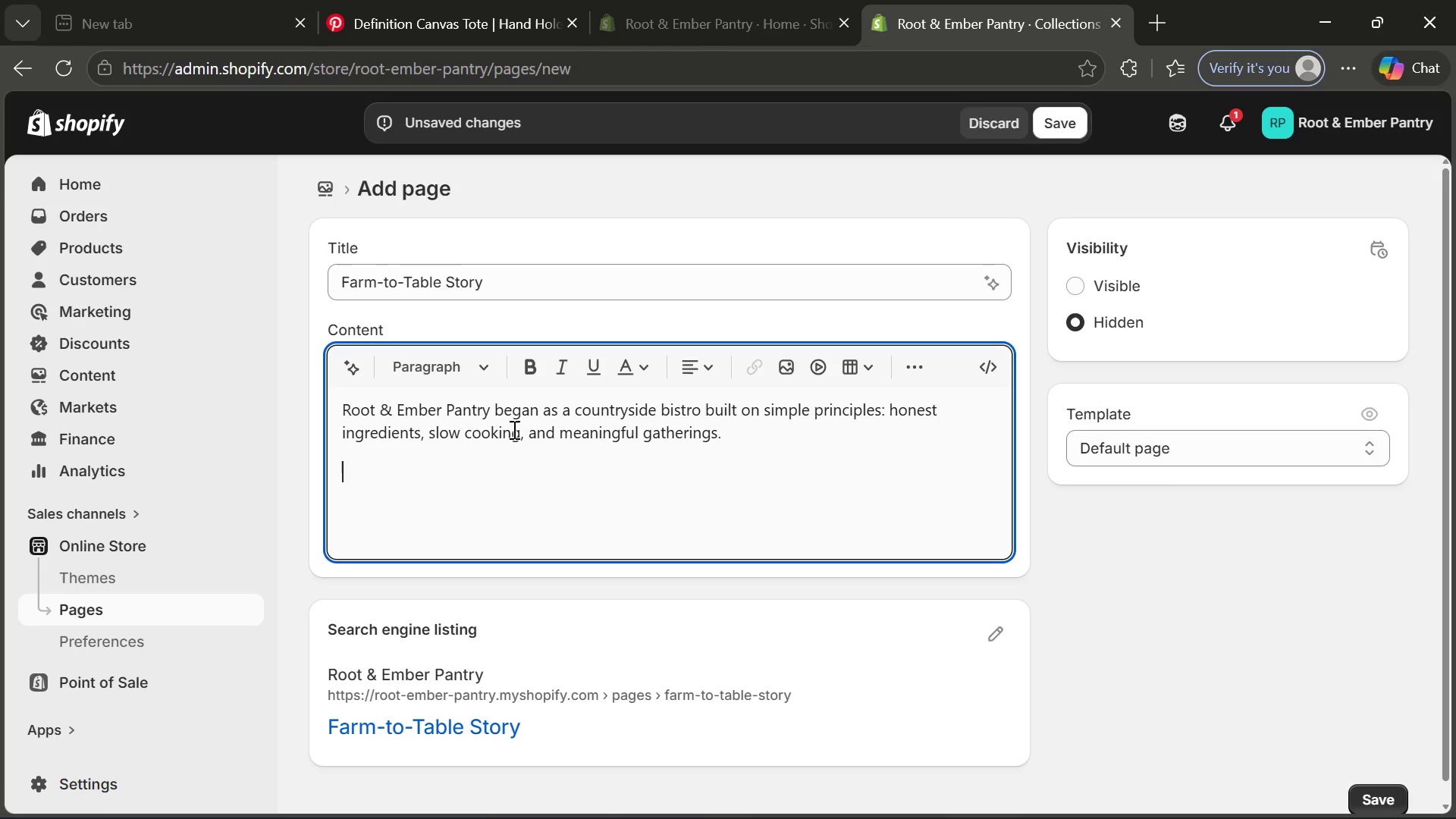 
key(CapsLock)
 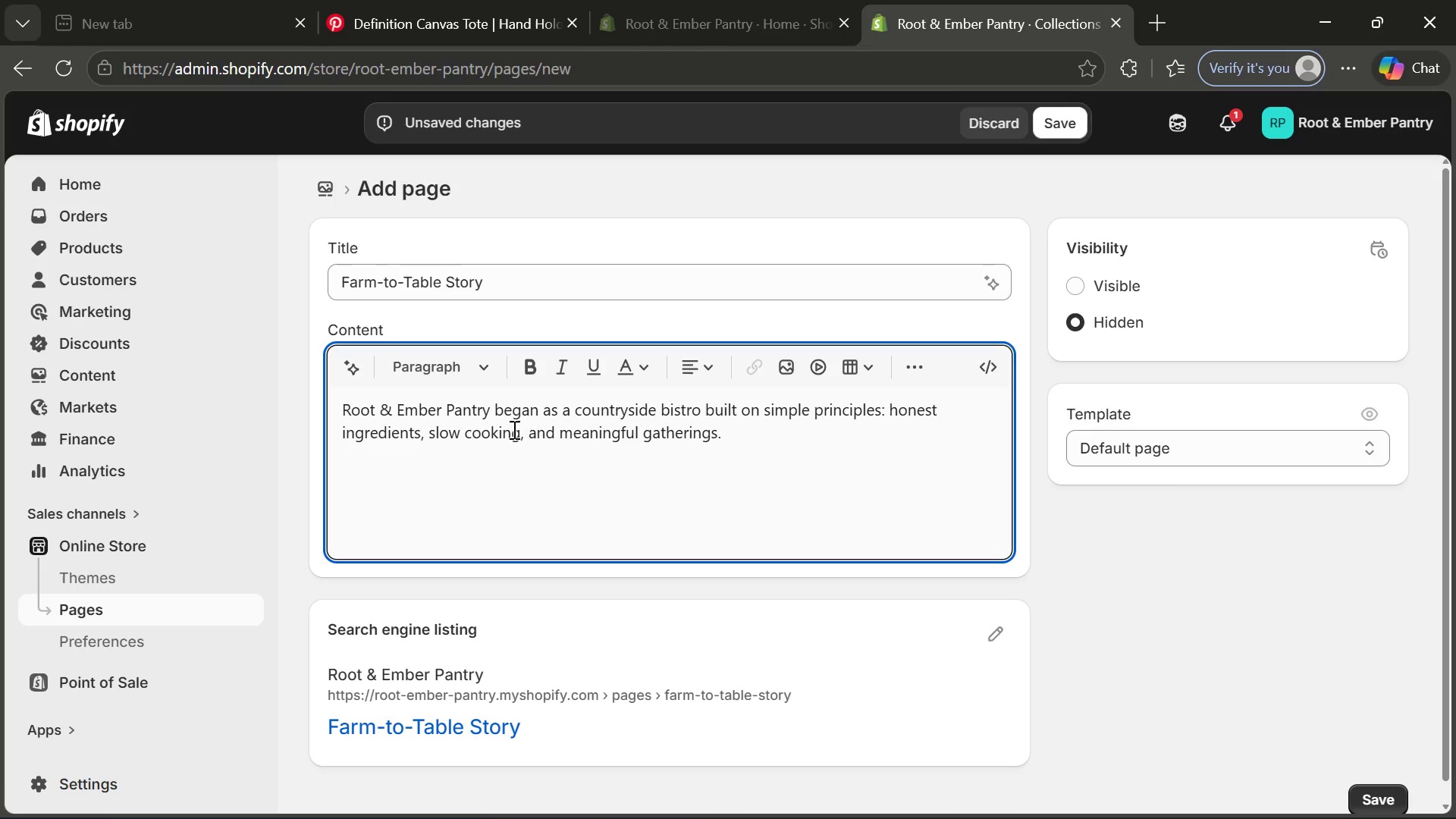 
key(O)
 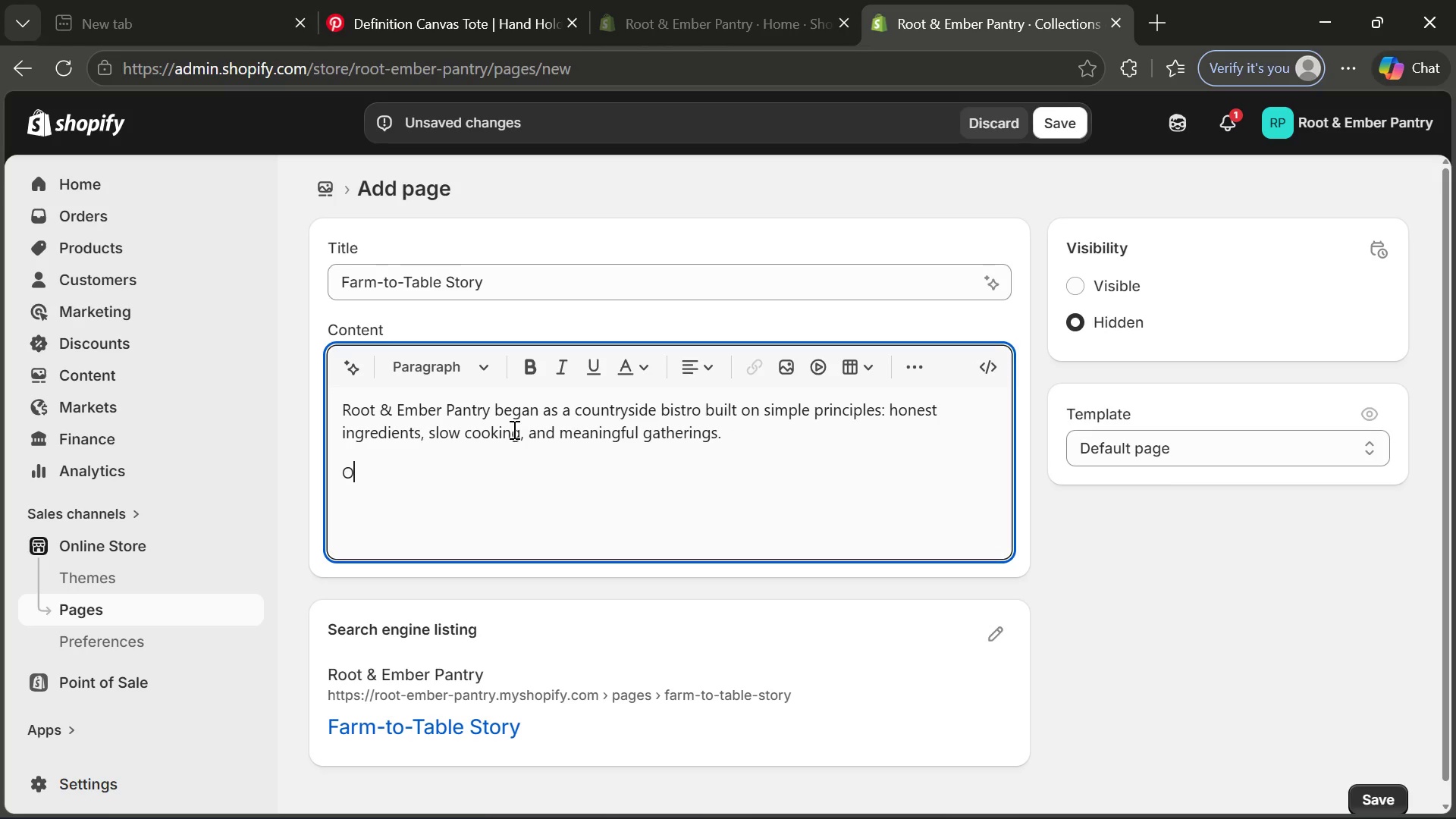 
key(CapsLock)
 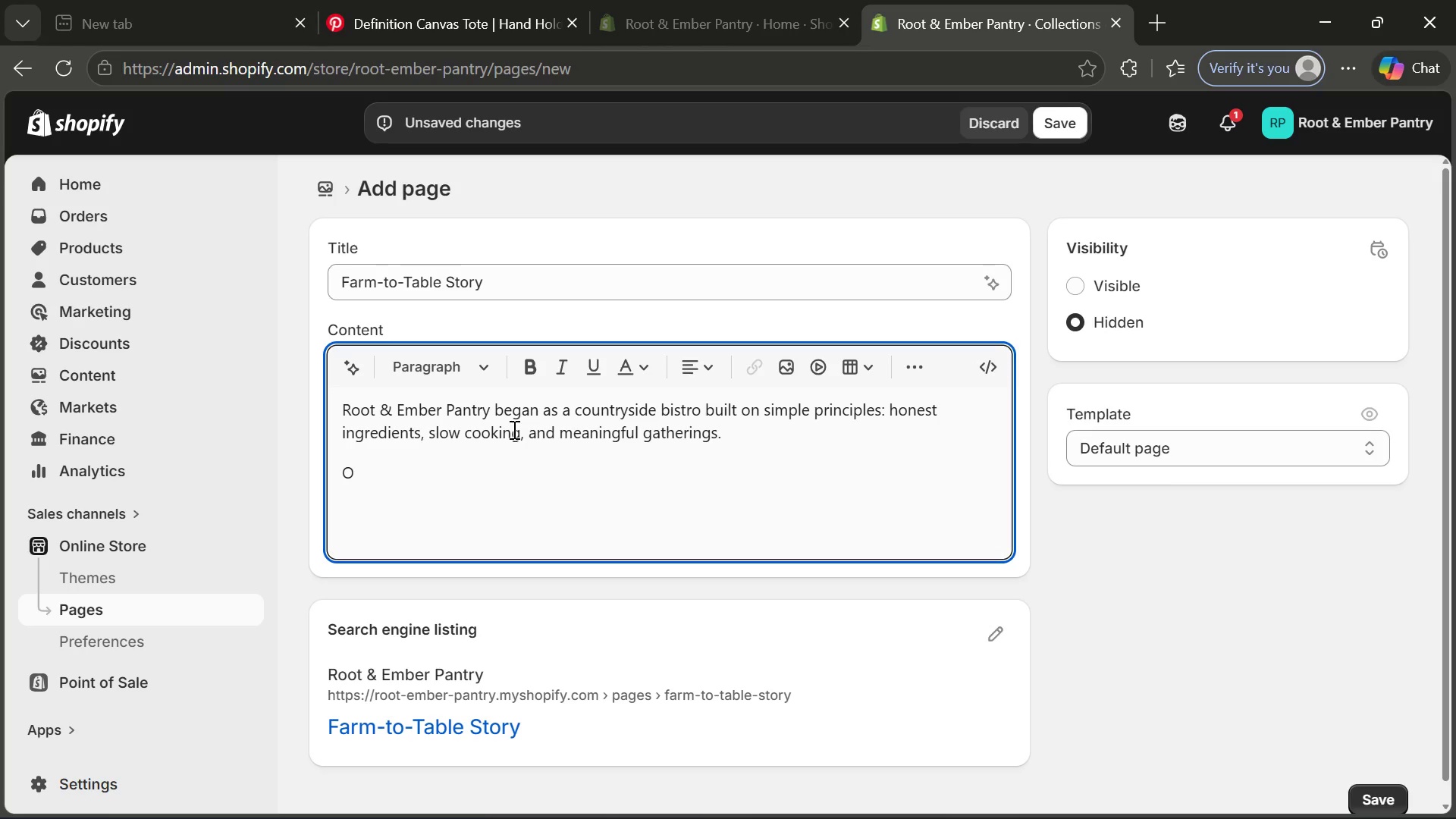 
wait(7.67)
 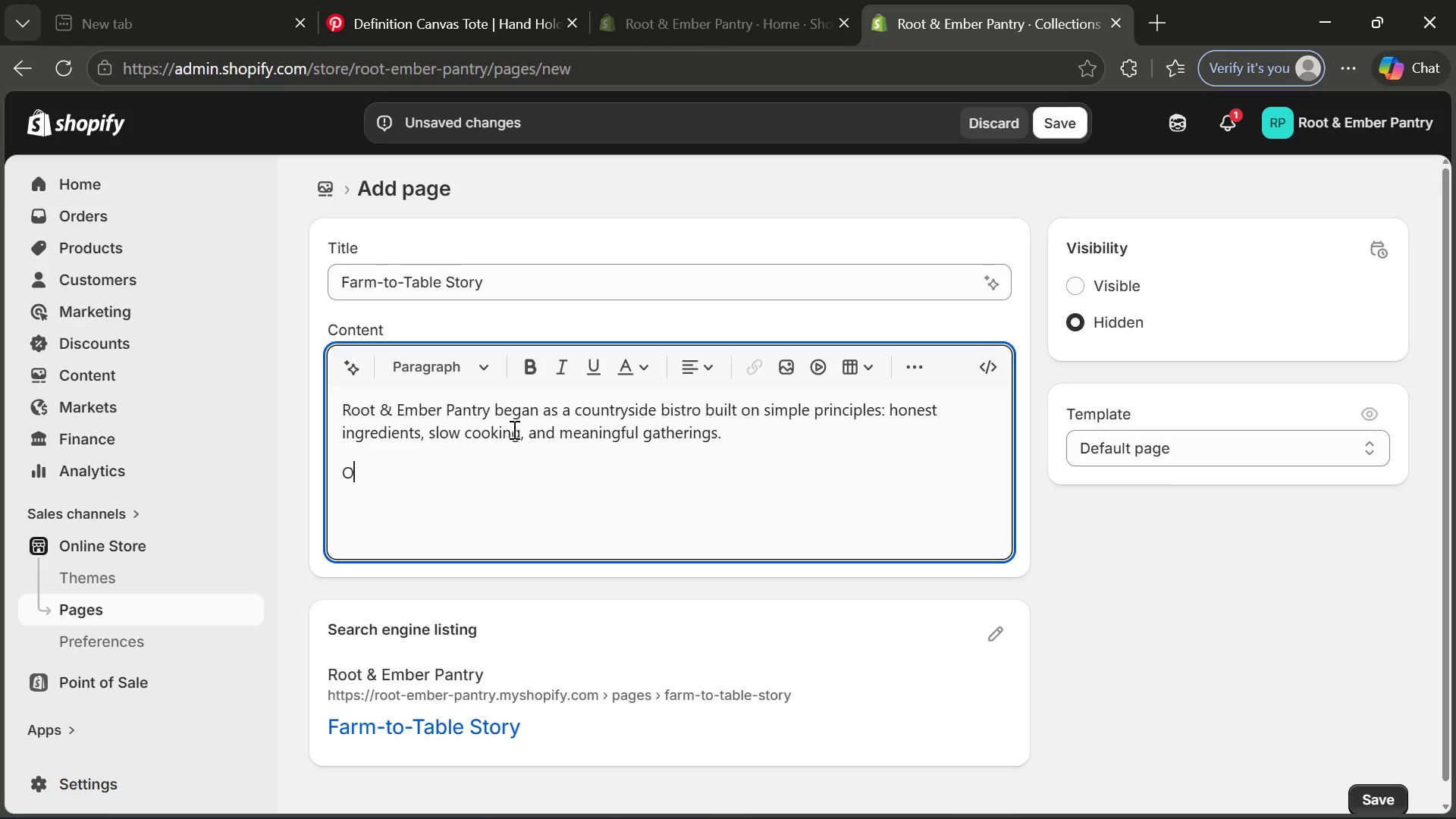 
type(ur Pantry collev)
key(Backspace)
type(ction brings that same philosophy into your)
 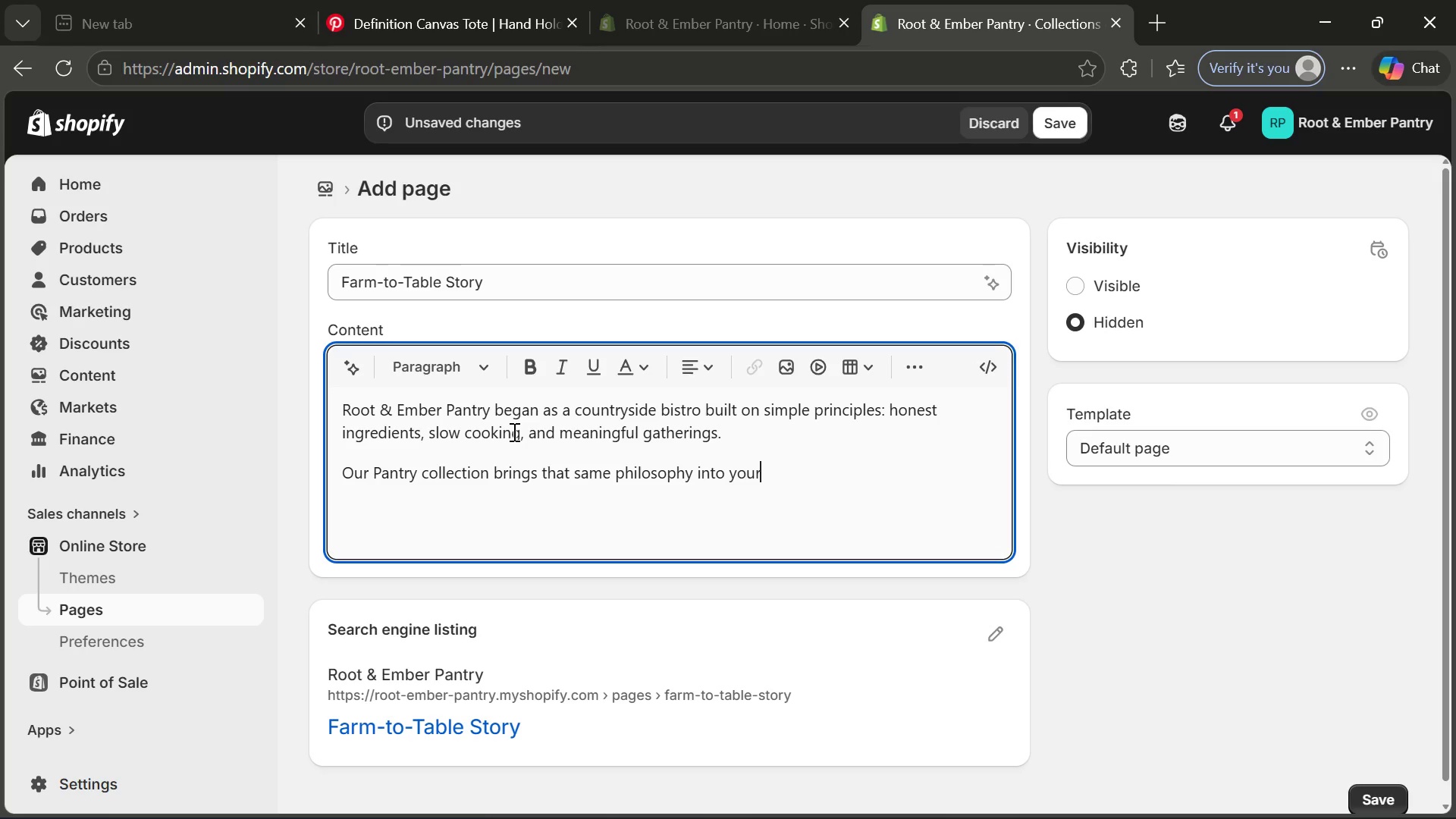 
type( home)
 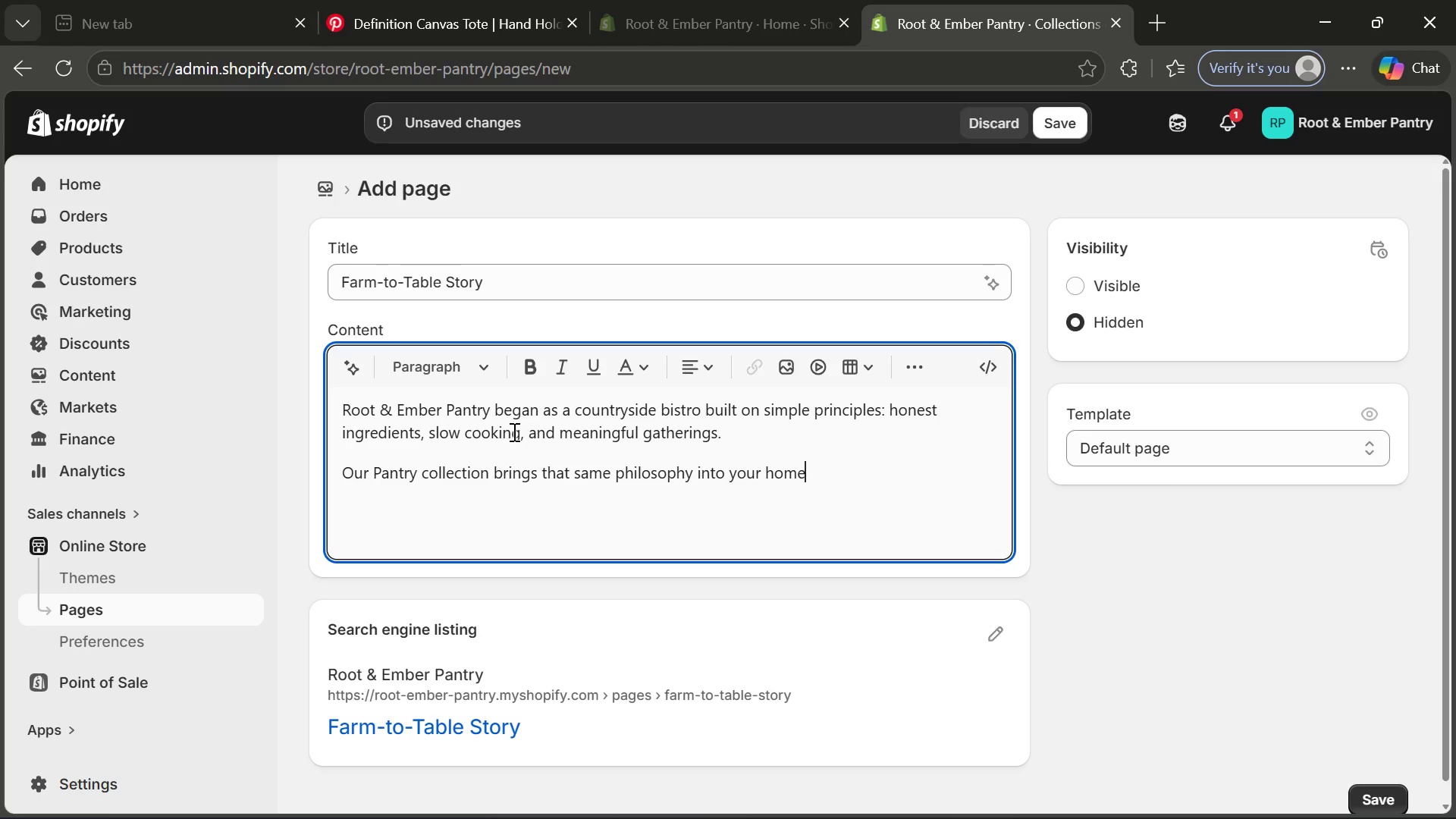 
wait(11.16)
 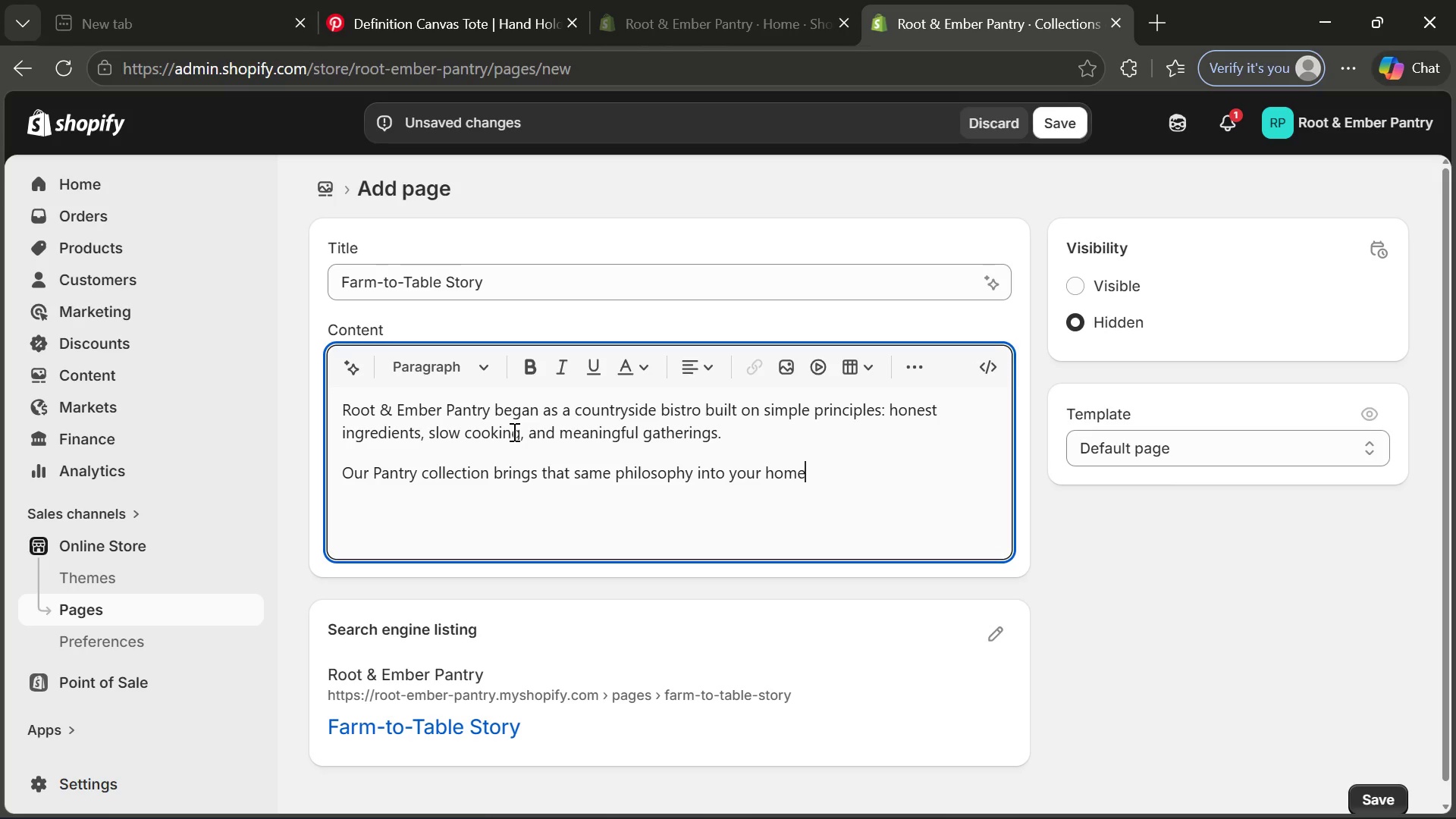 
type(-small-a)
key(Backspace)
type(batch pantry staples.)
key(Backspace)
type(, artisan ki)
key(Tab)
type( goods, nd seasonal essentials)
 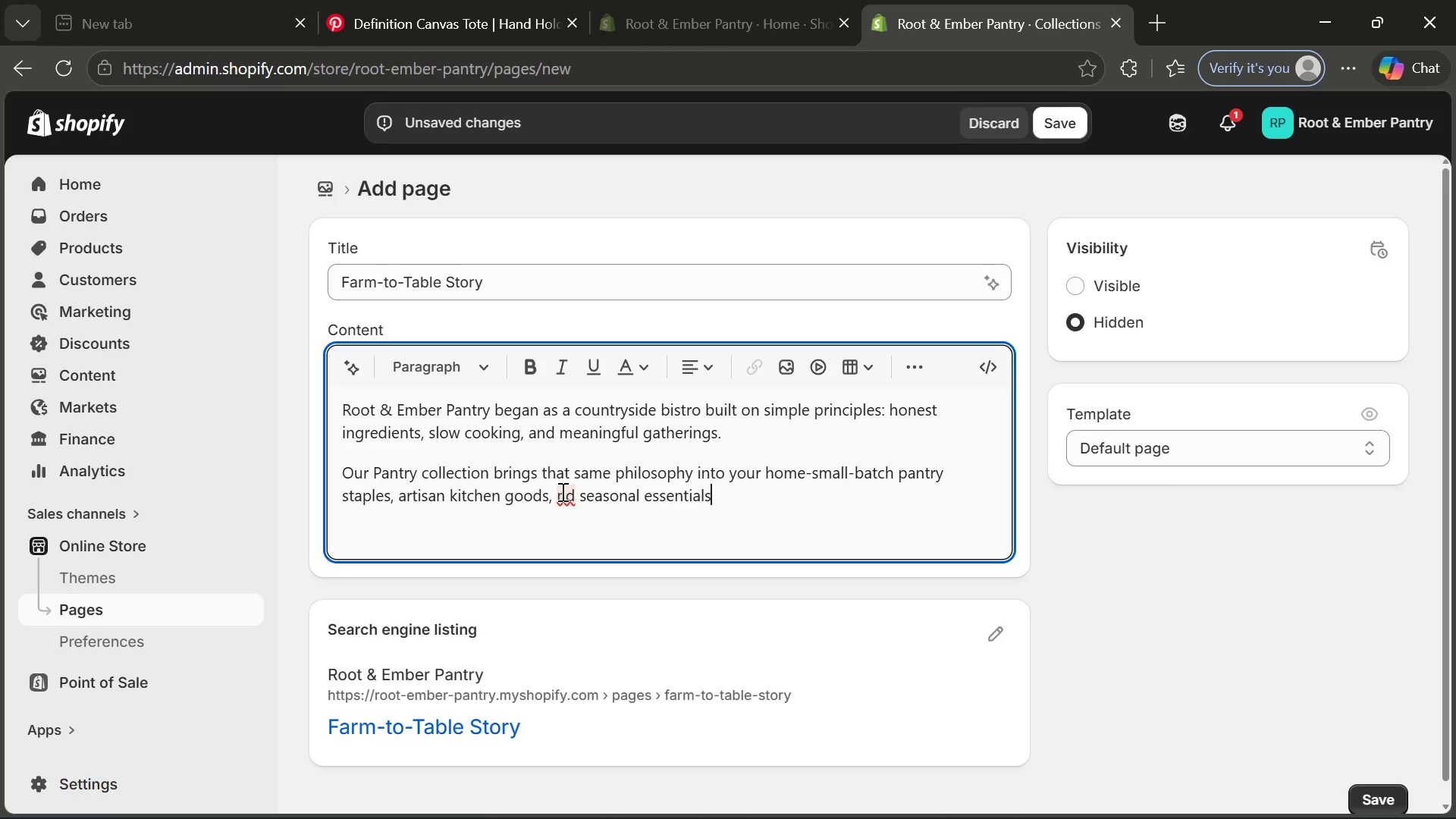 
left_click([560, 491])
 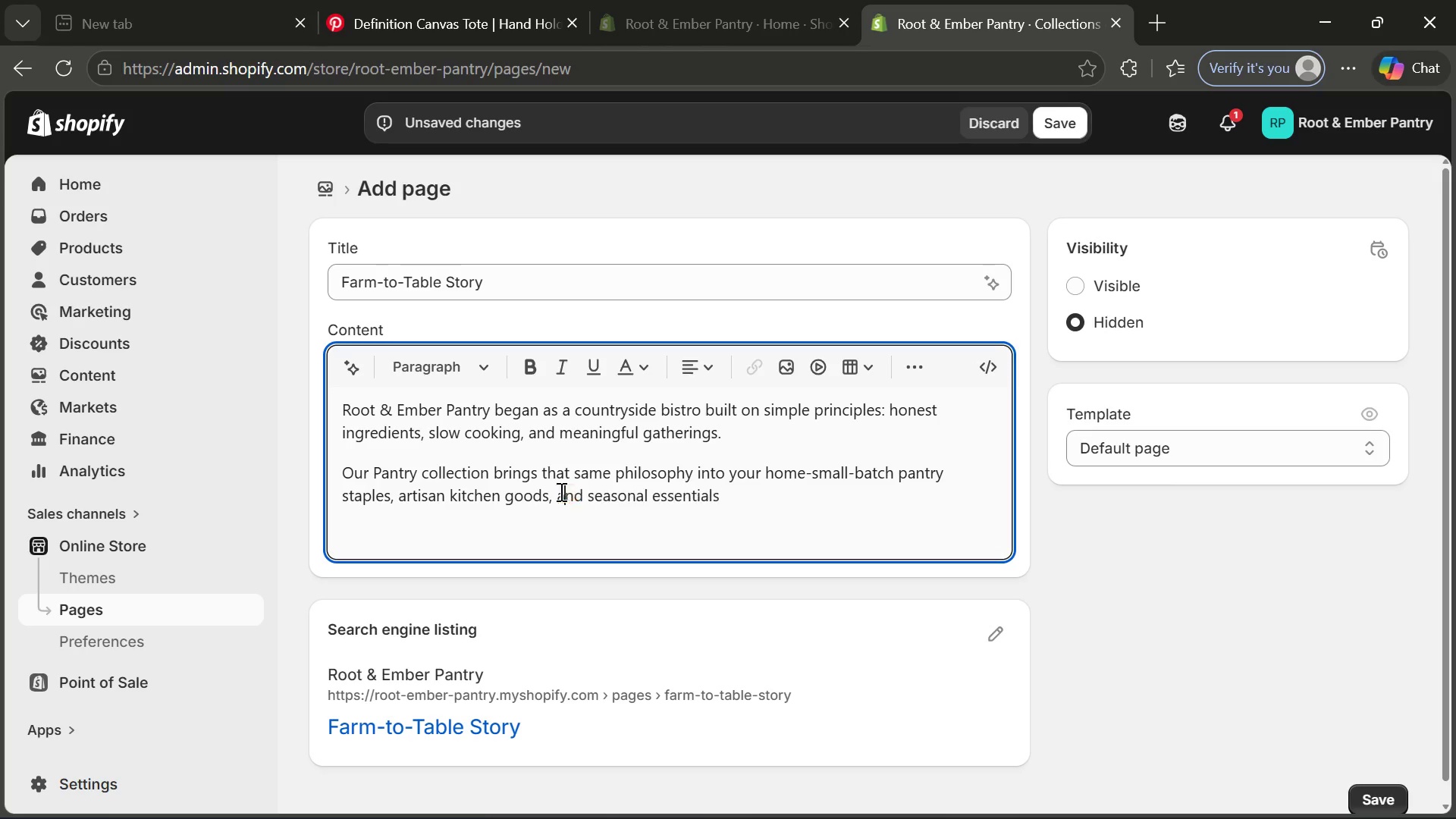 
key(A)
 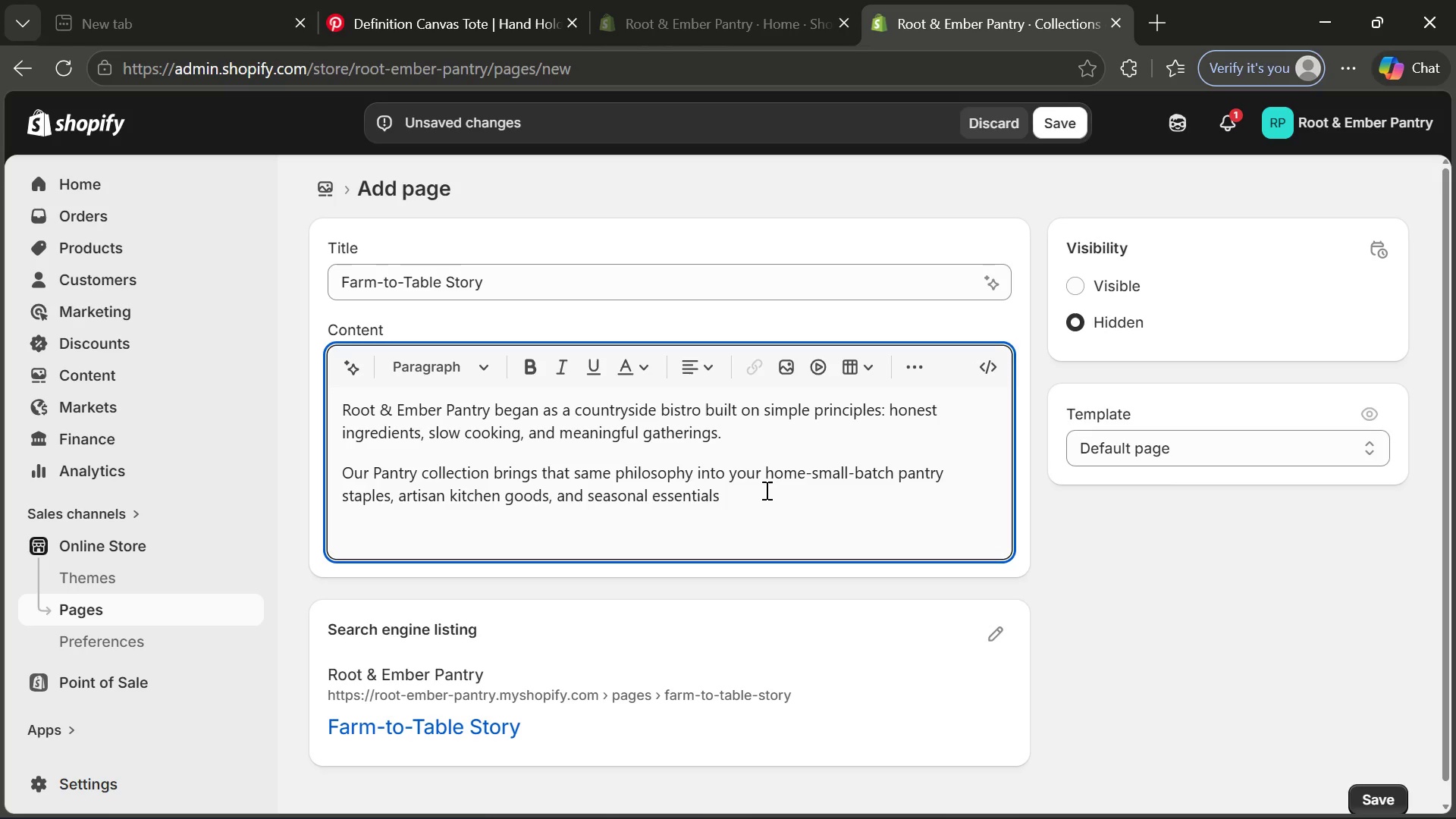 
left_click([765, 490])
 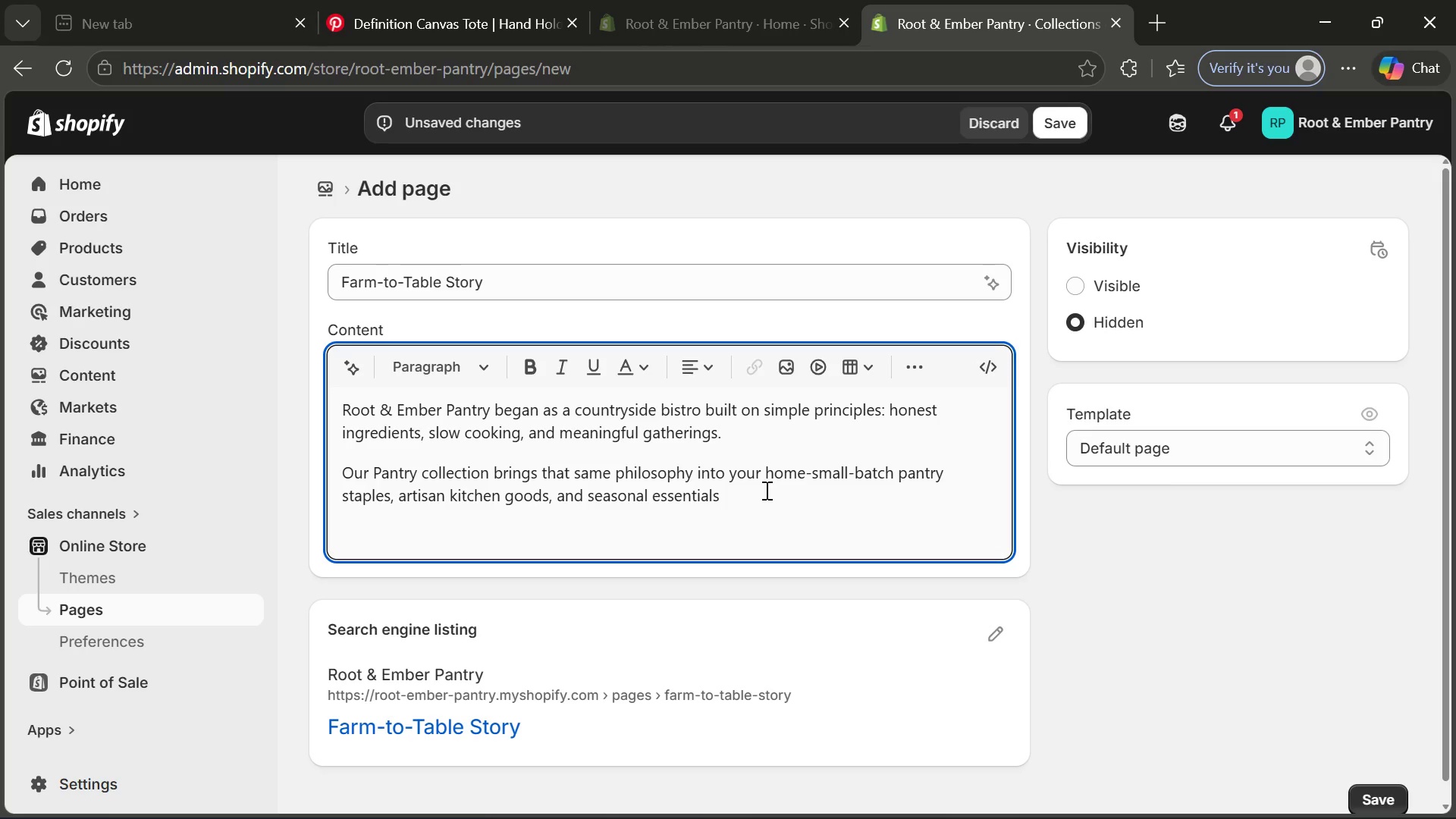 
type( crafted to elevate everyday cooking.)
 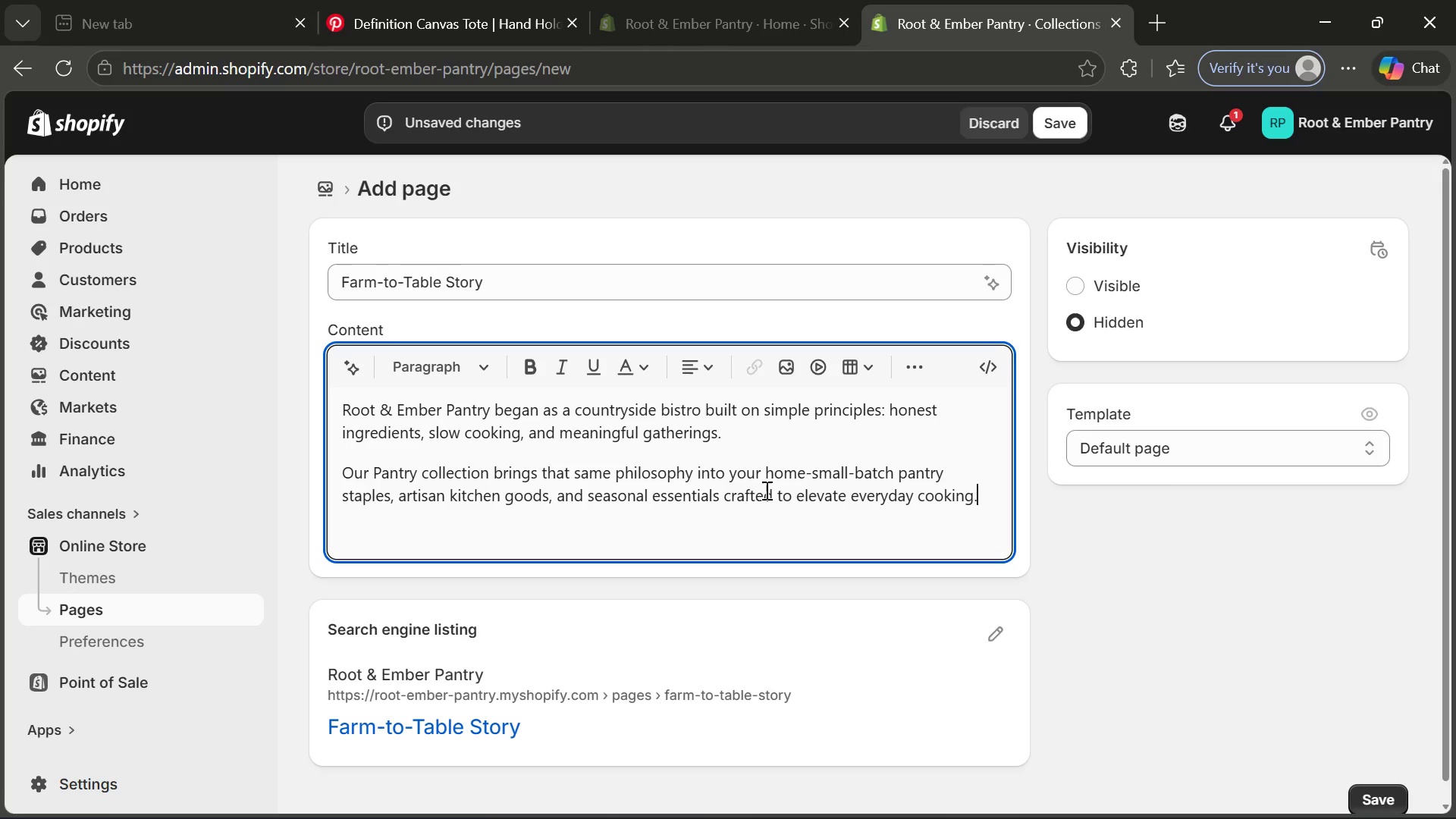 
key(Enter)
 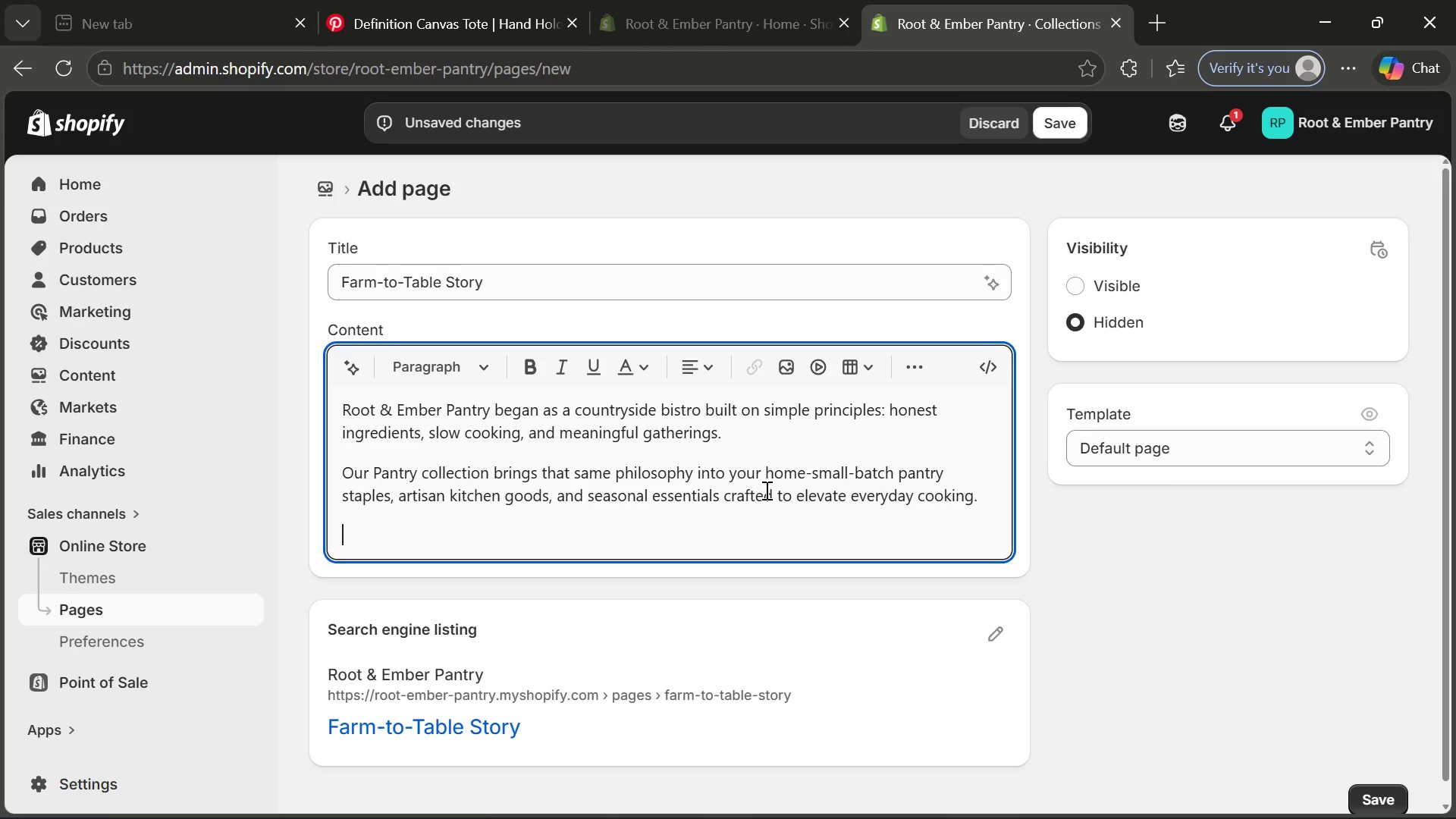 
type(From our ki)
key(Tab)
type( to u)
key(Backspace)
type(yours, every product is chosen with care, quali)
key(Tab)
type( and connection in mind.)
 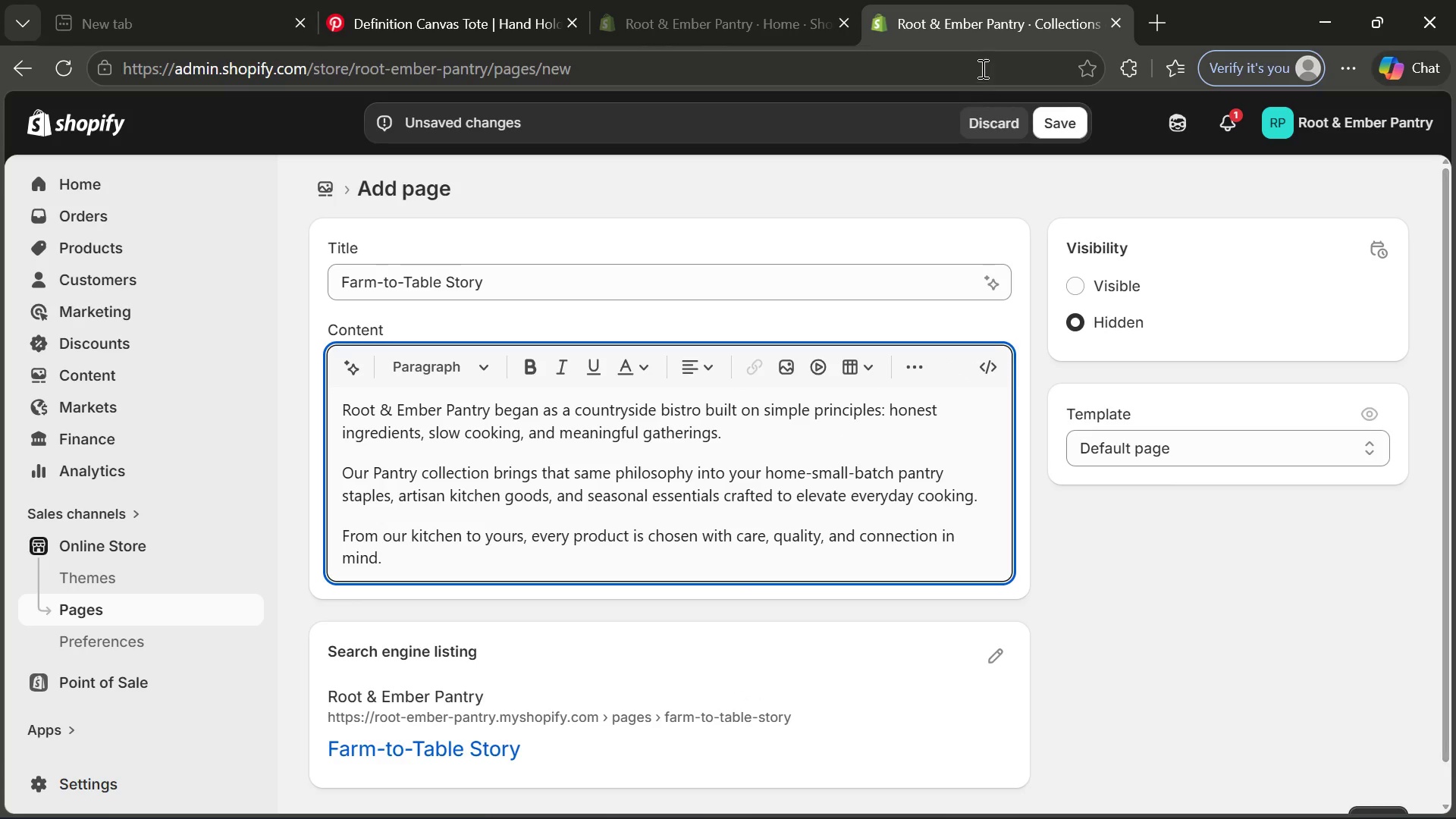 
wait(6.44)
 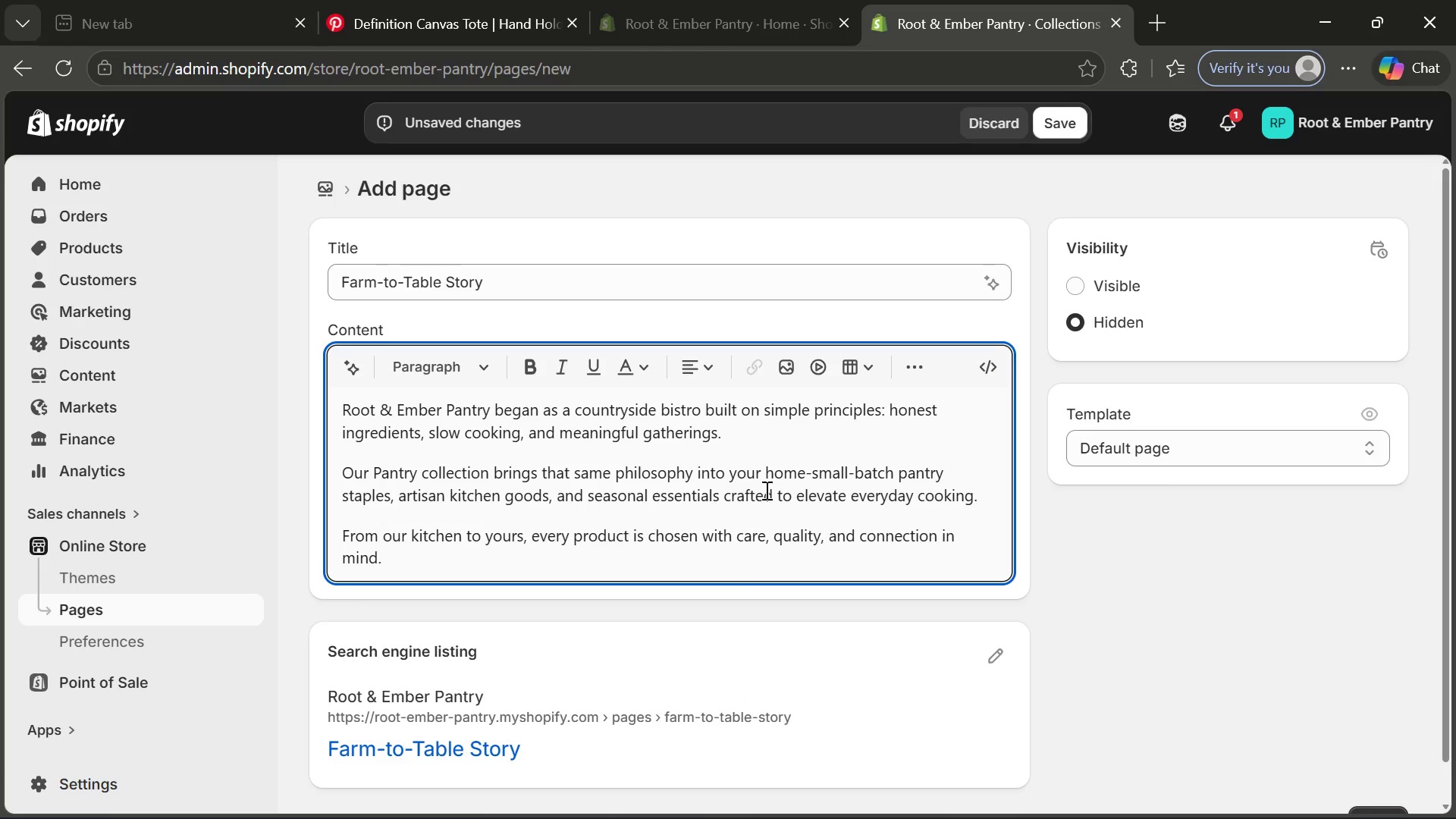 
left_click([1075, 287])
 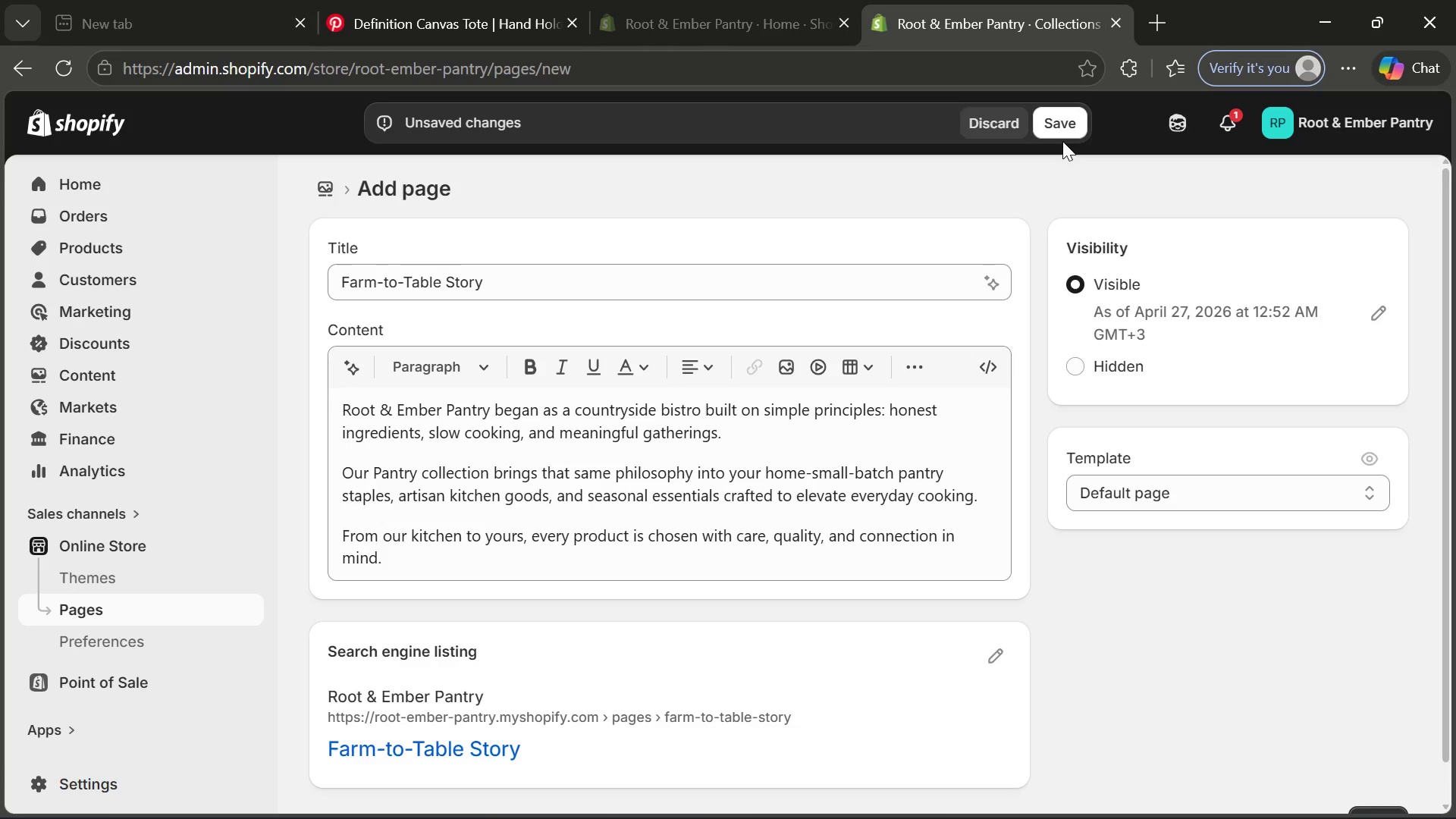 
left_click([1062, 141])
 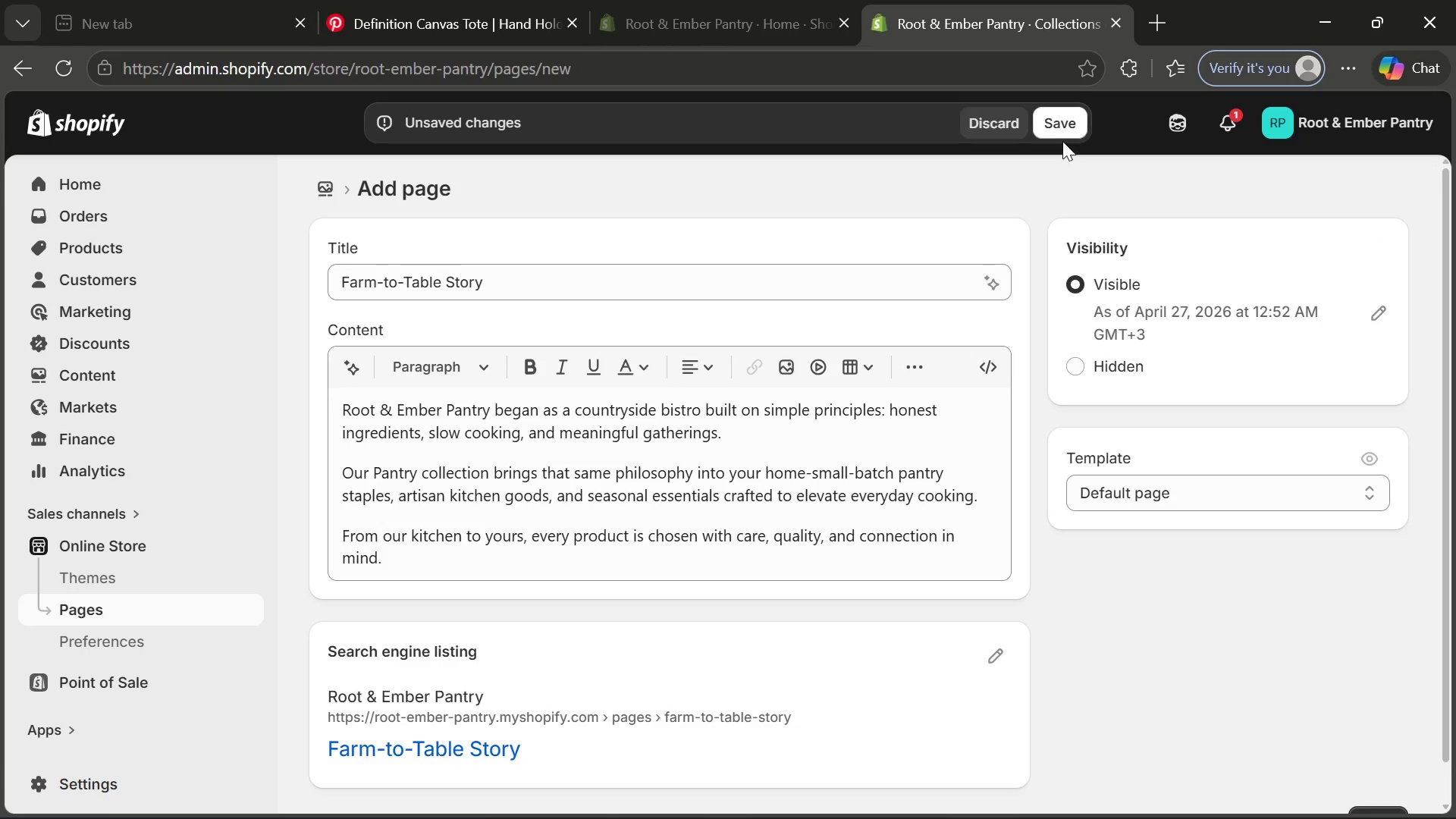 
left_click([1060, 125])
 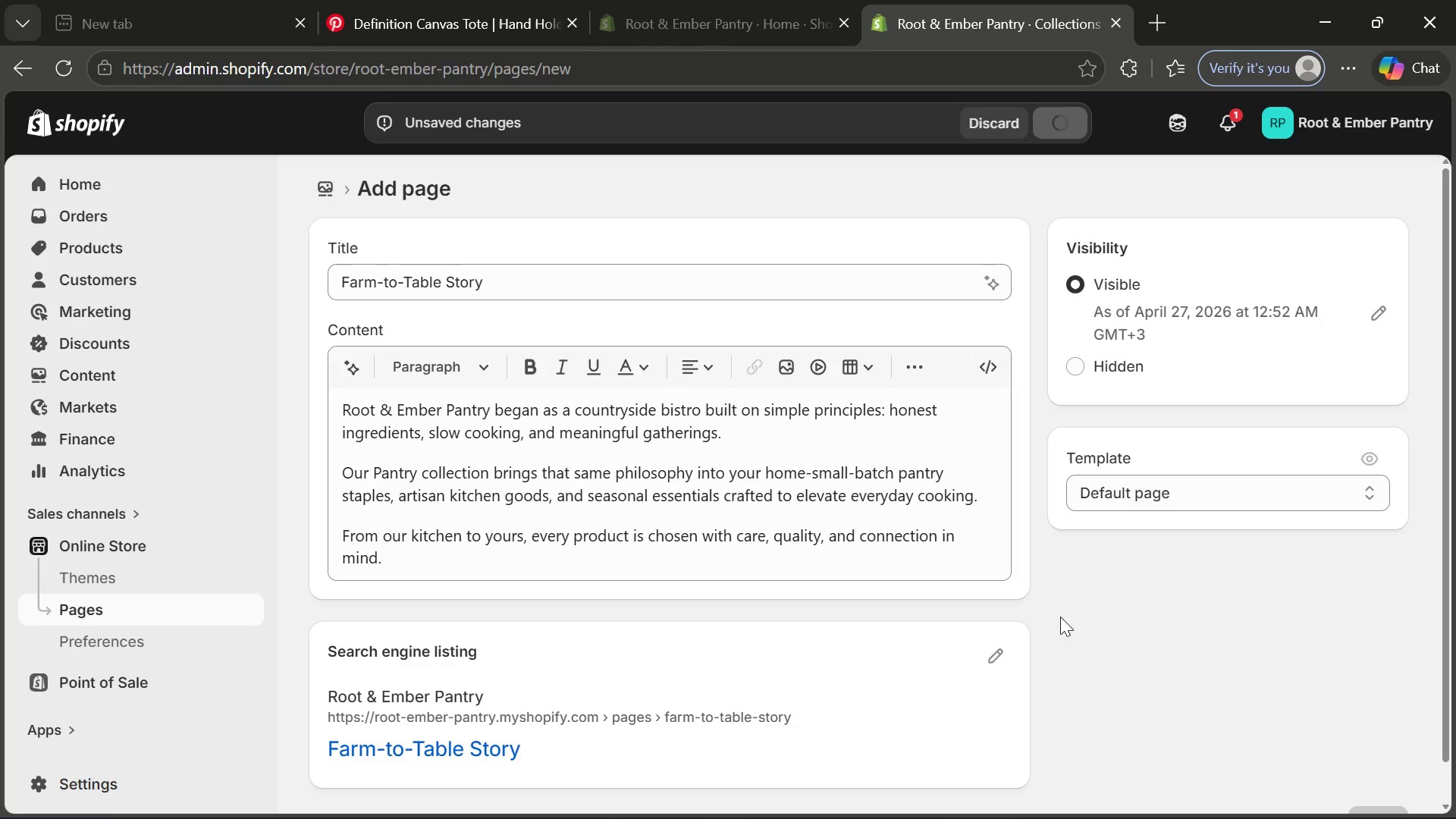 
wait(5.56)
 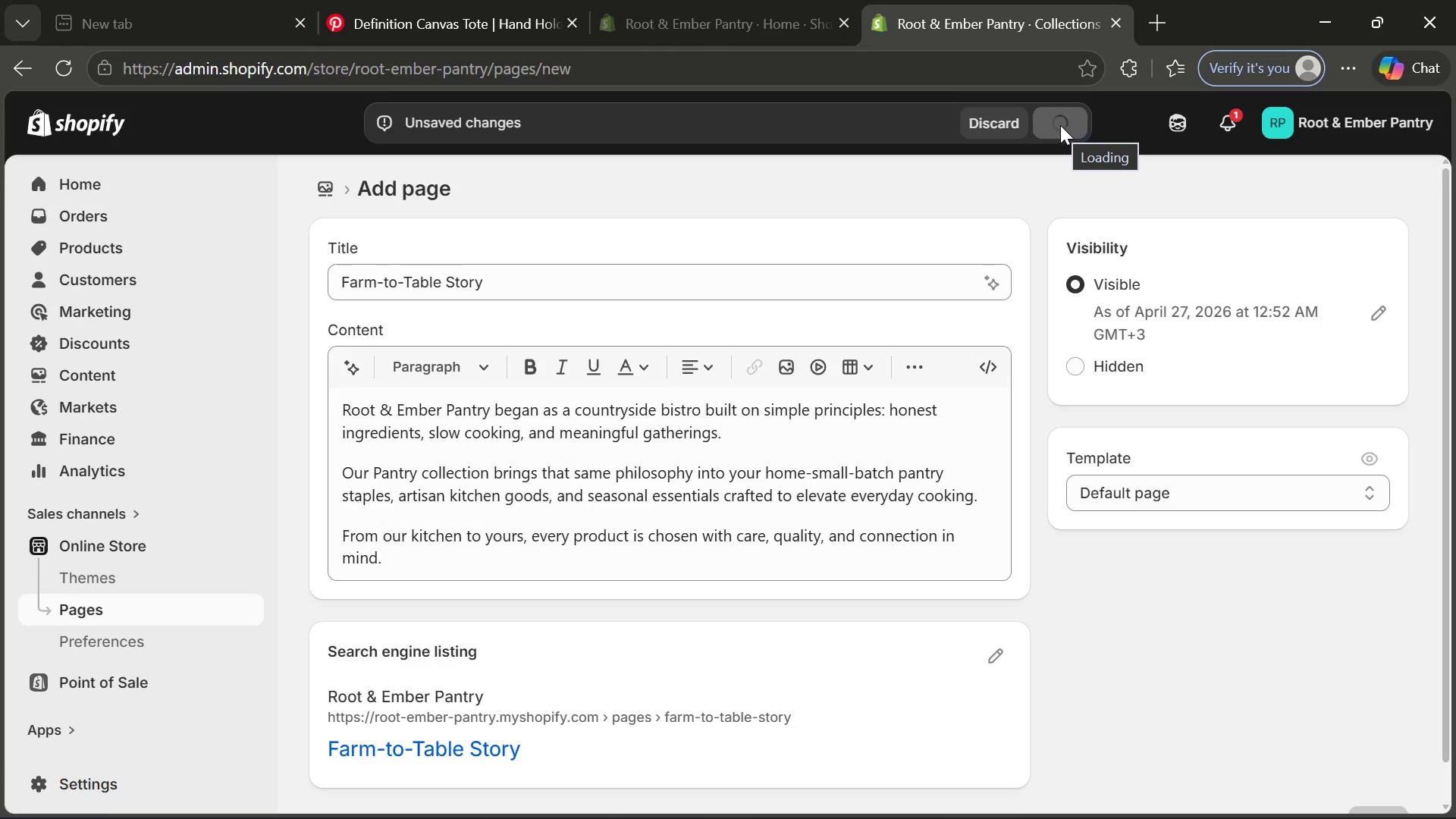 
left_click([1012, 798])